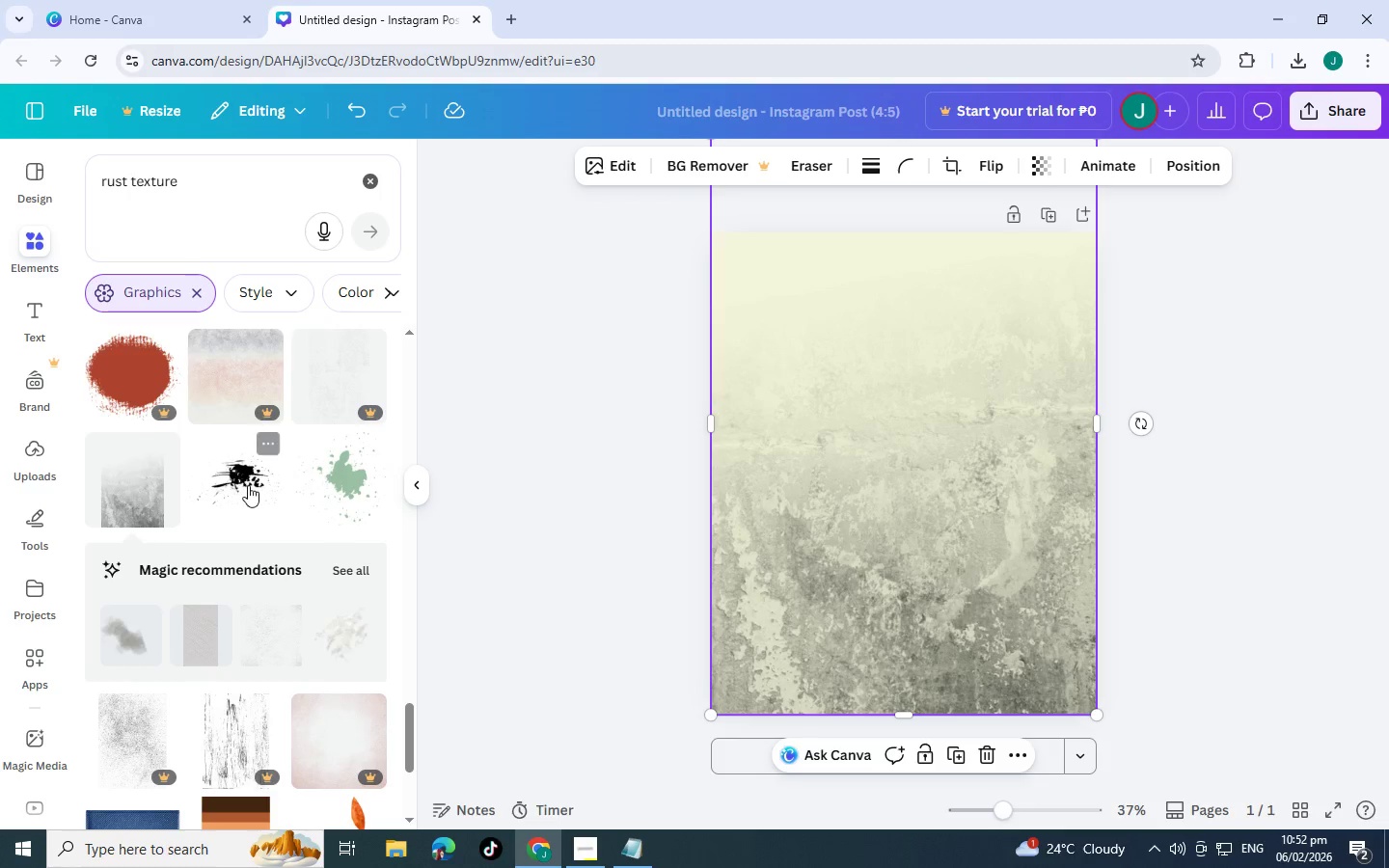 
left_click([242, 484])
 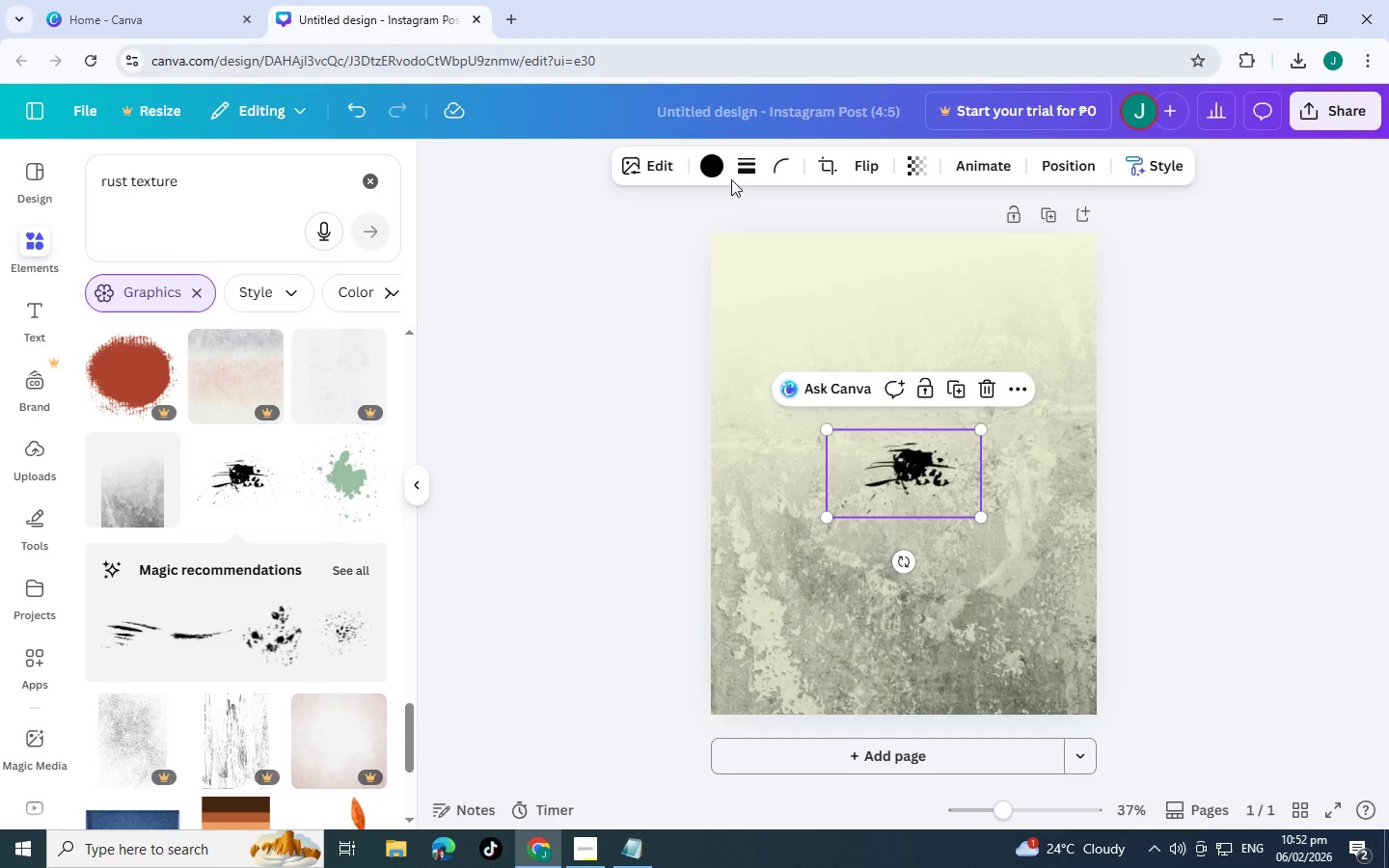 
left_click([715, 163])
 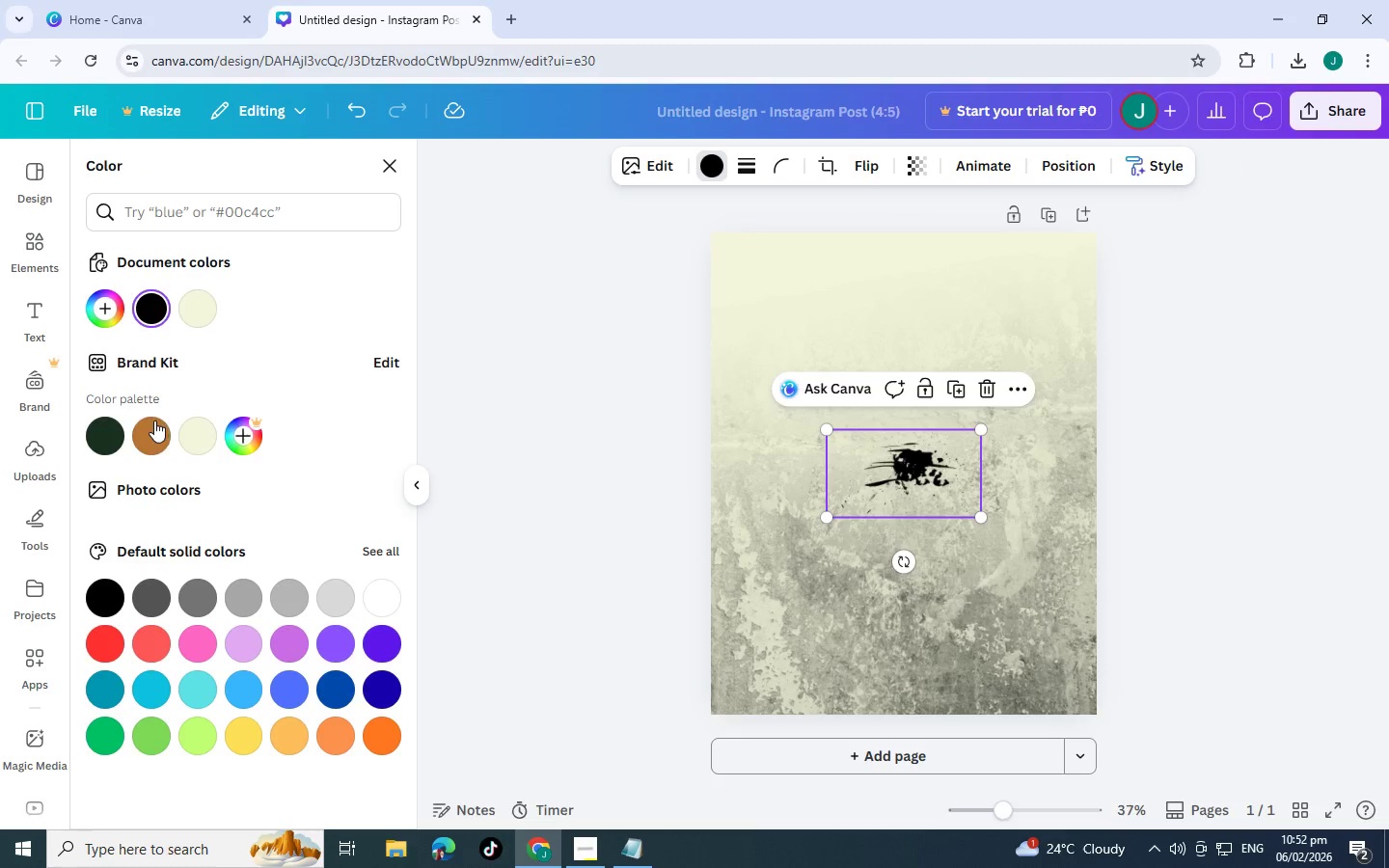 
left_click([156, 429])
 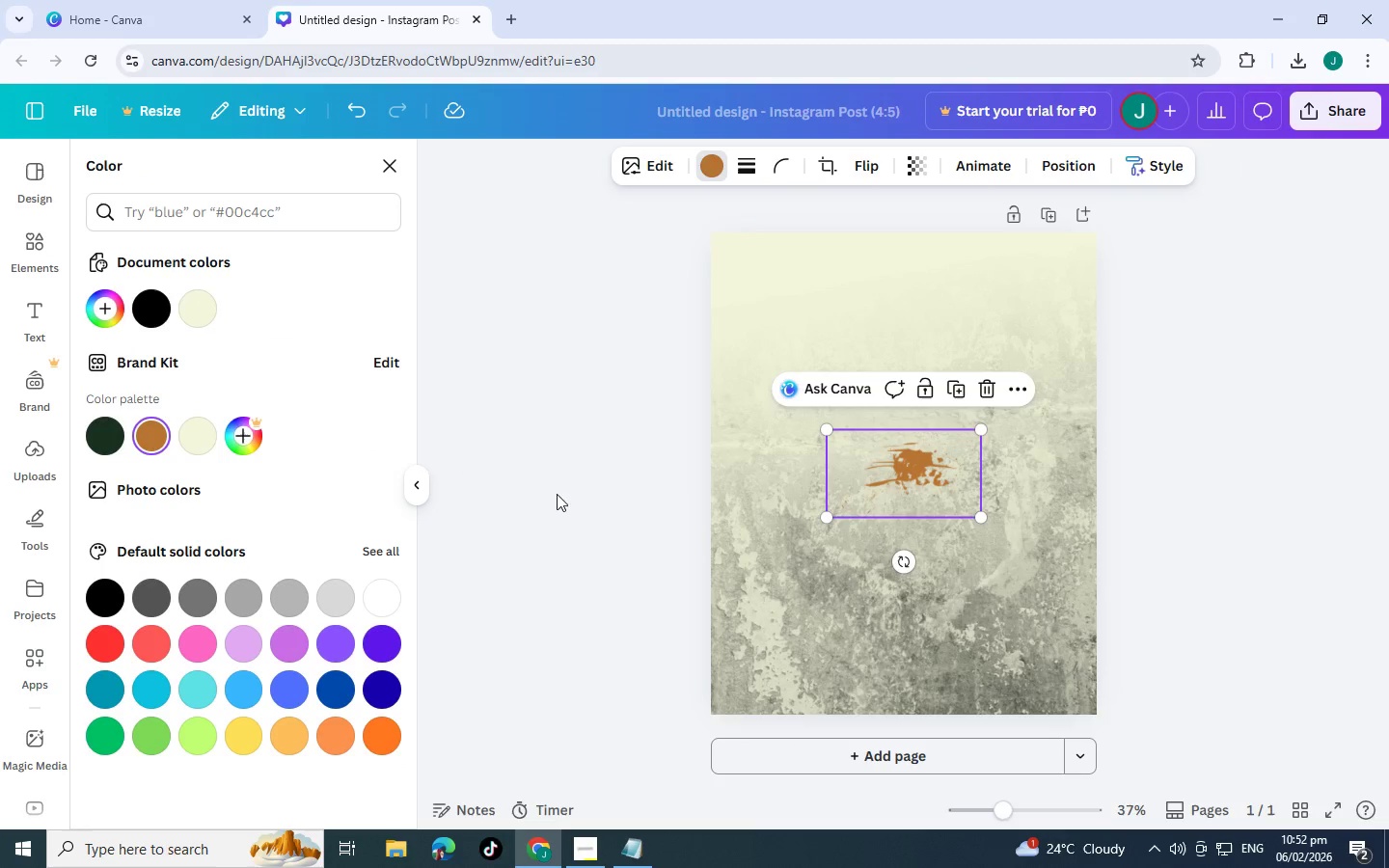 
left_click([562, 494])
 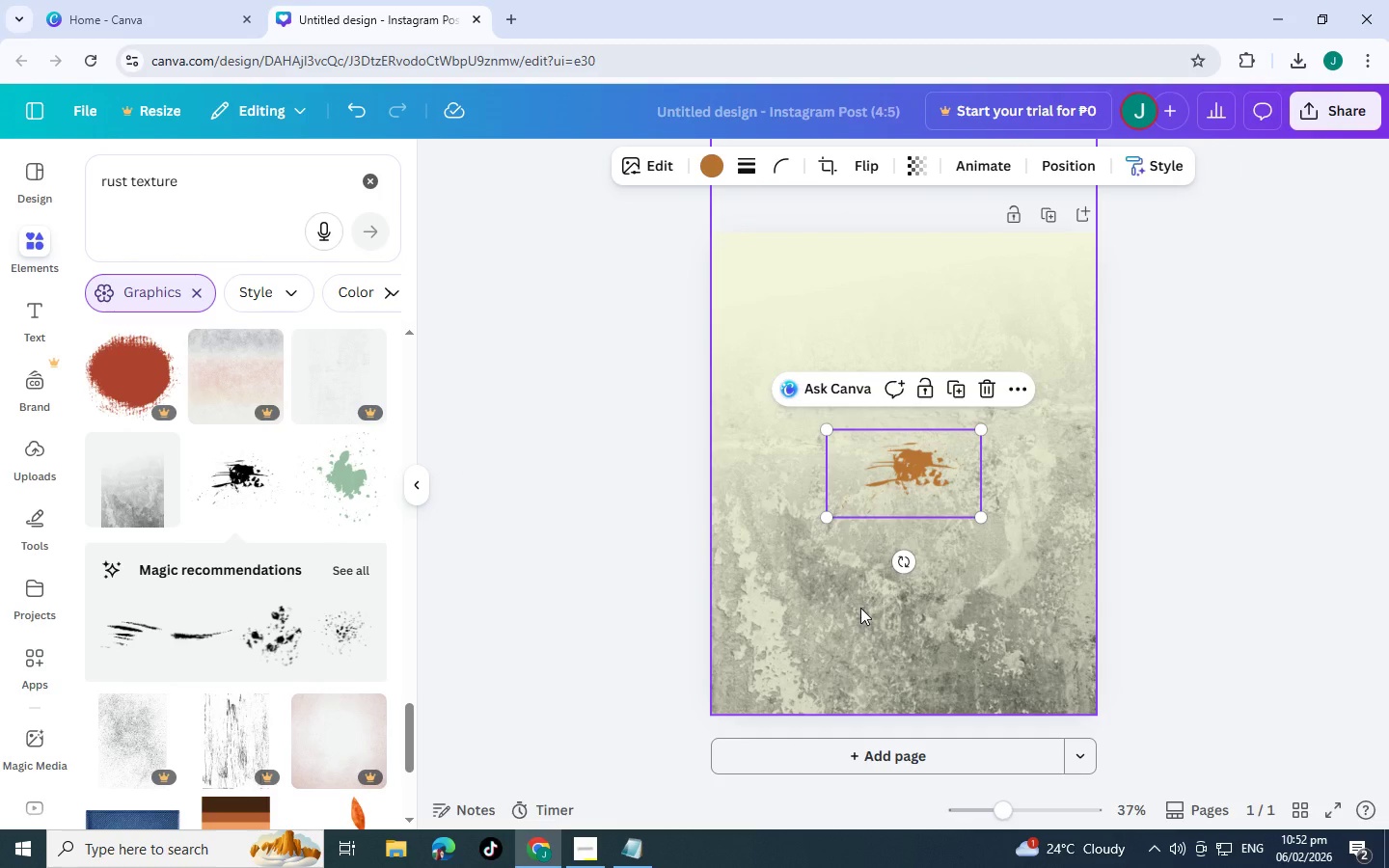 
left_click([860, 608])
 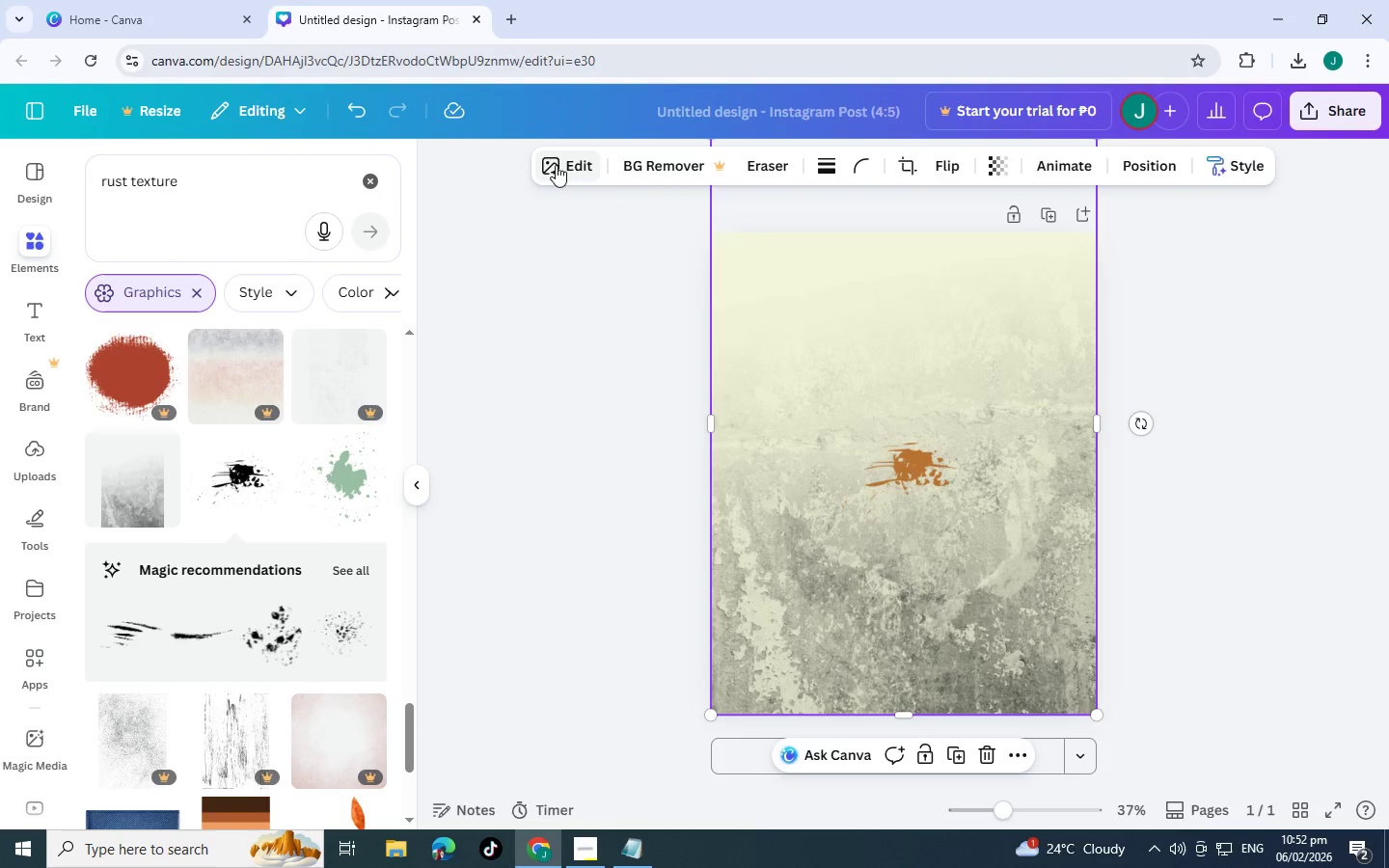 
left_click([564, 165])
 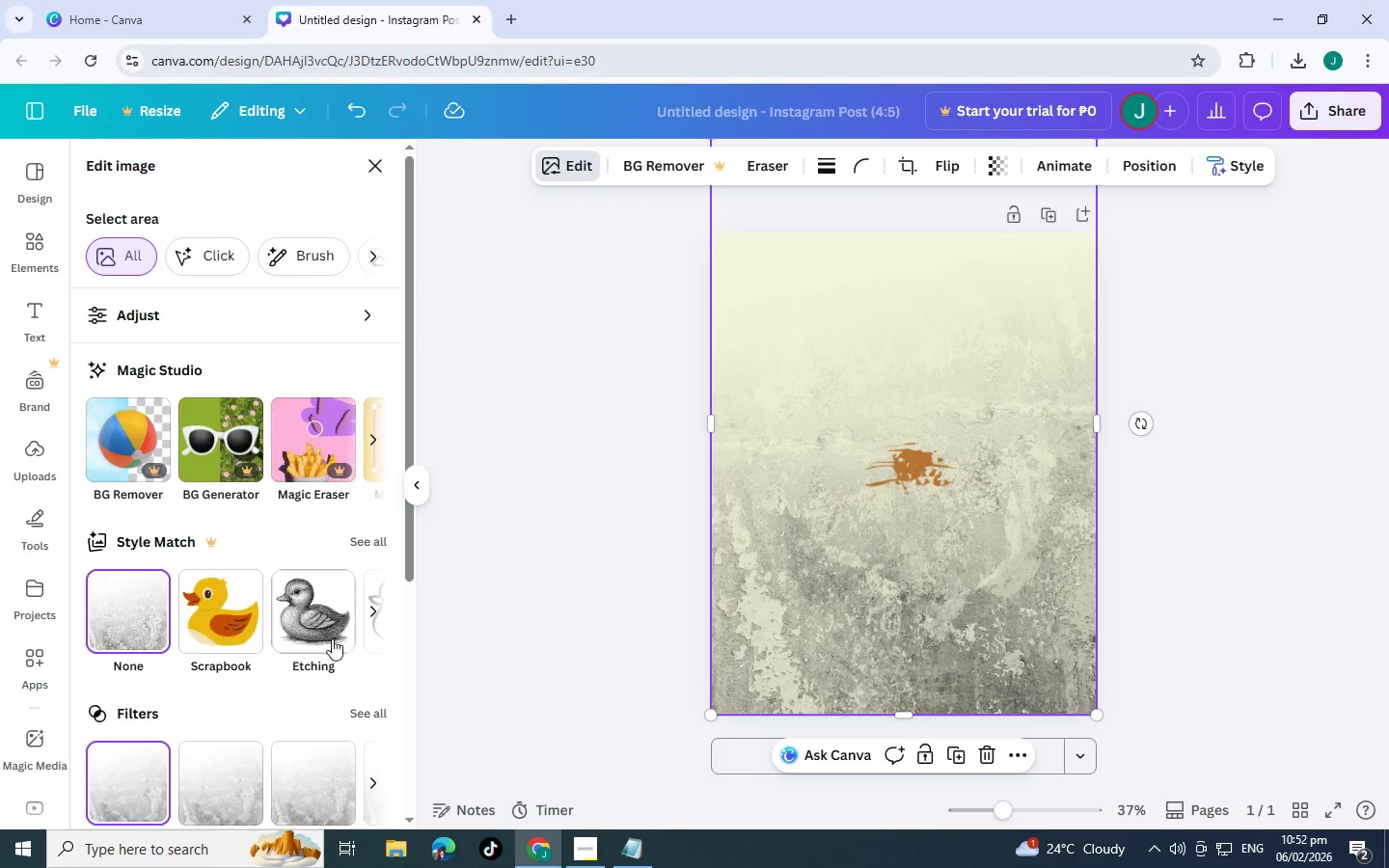 
scroll: coordinate [317, 739], scroll_direction: down, amount: 4.0
 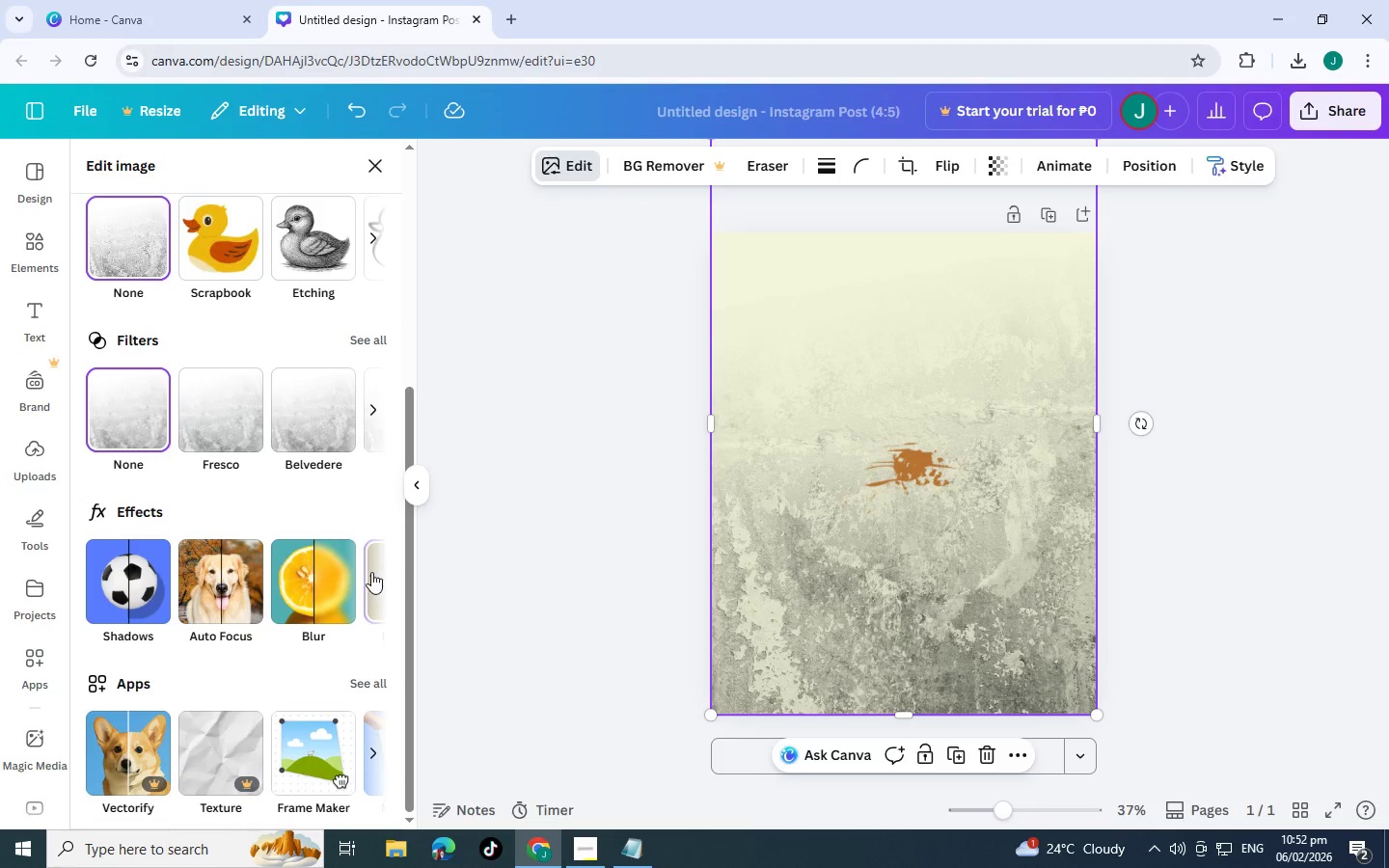 
left_click([371, 572])
 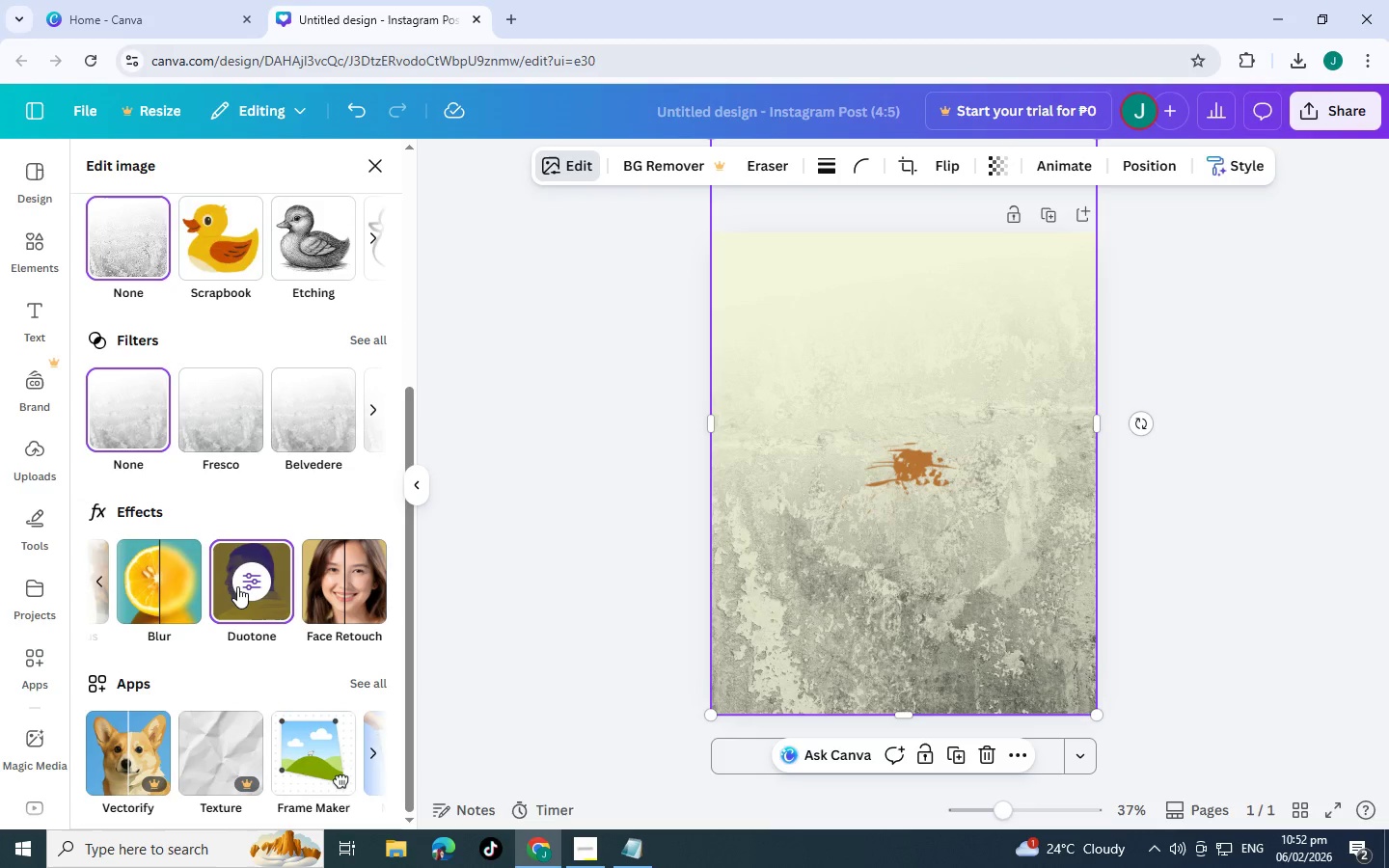 
left_click([245, 580])
 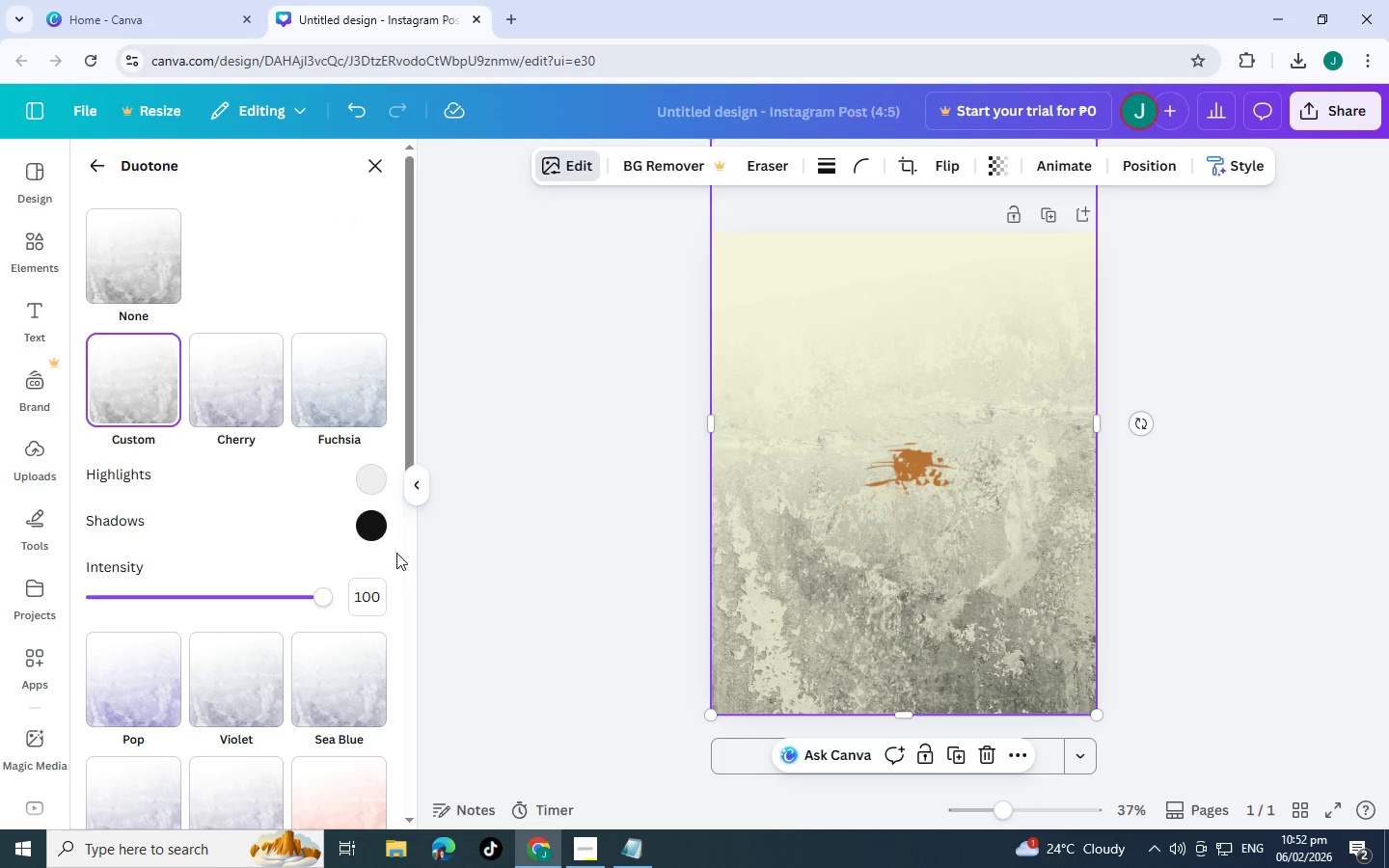 
left_click([362, 529])
 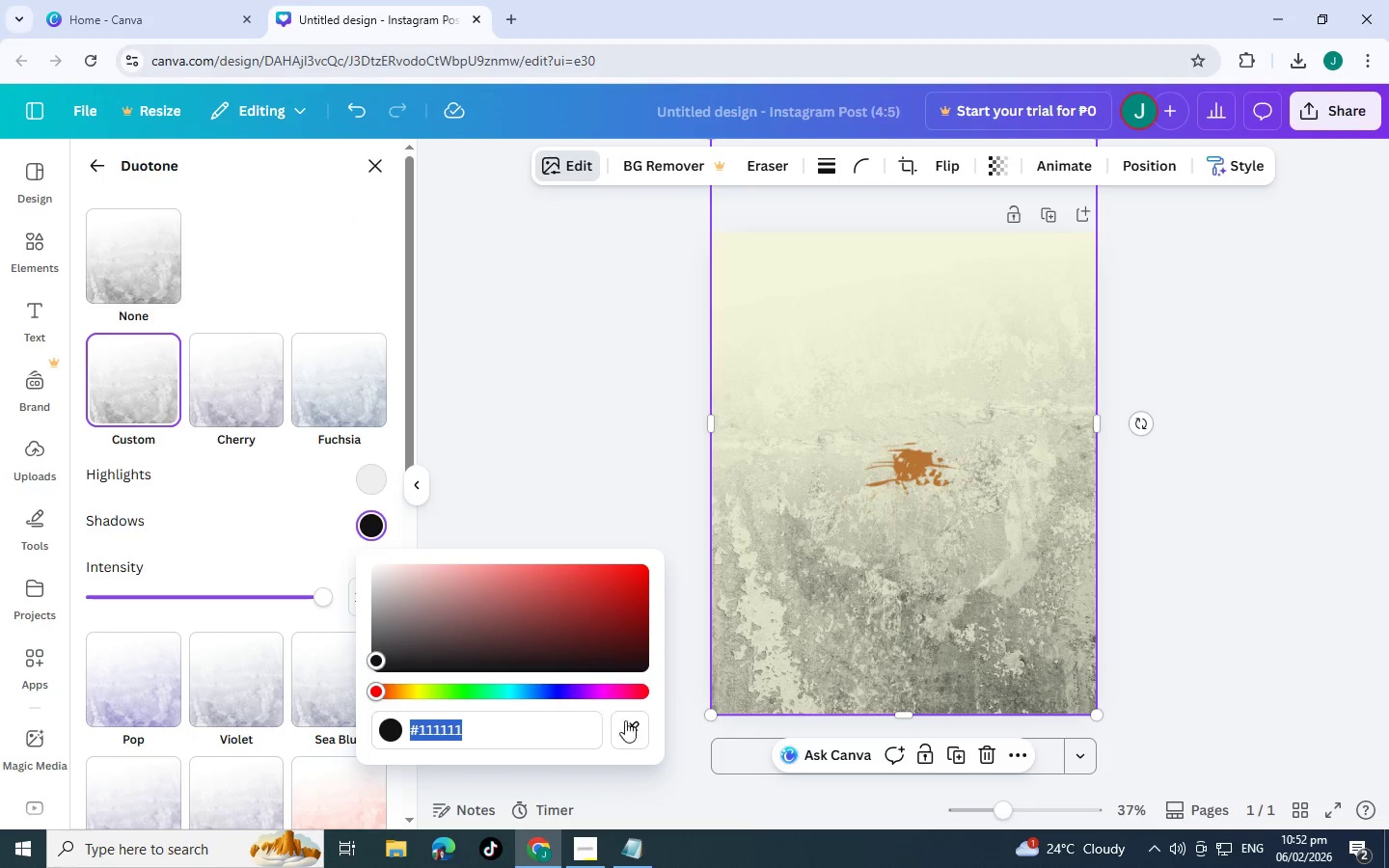 
left_click([629, 728])
 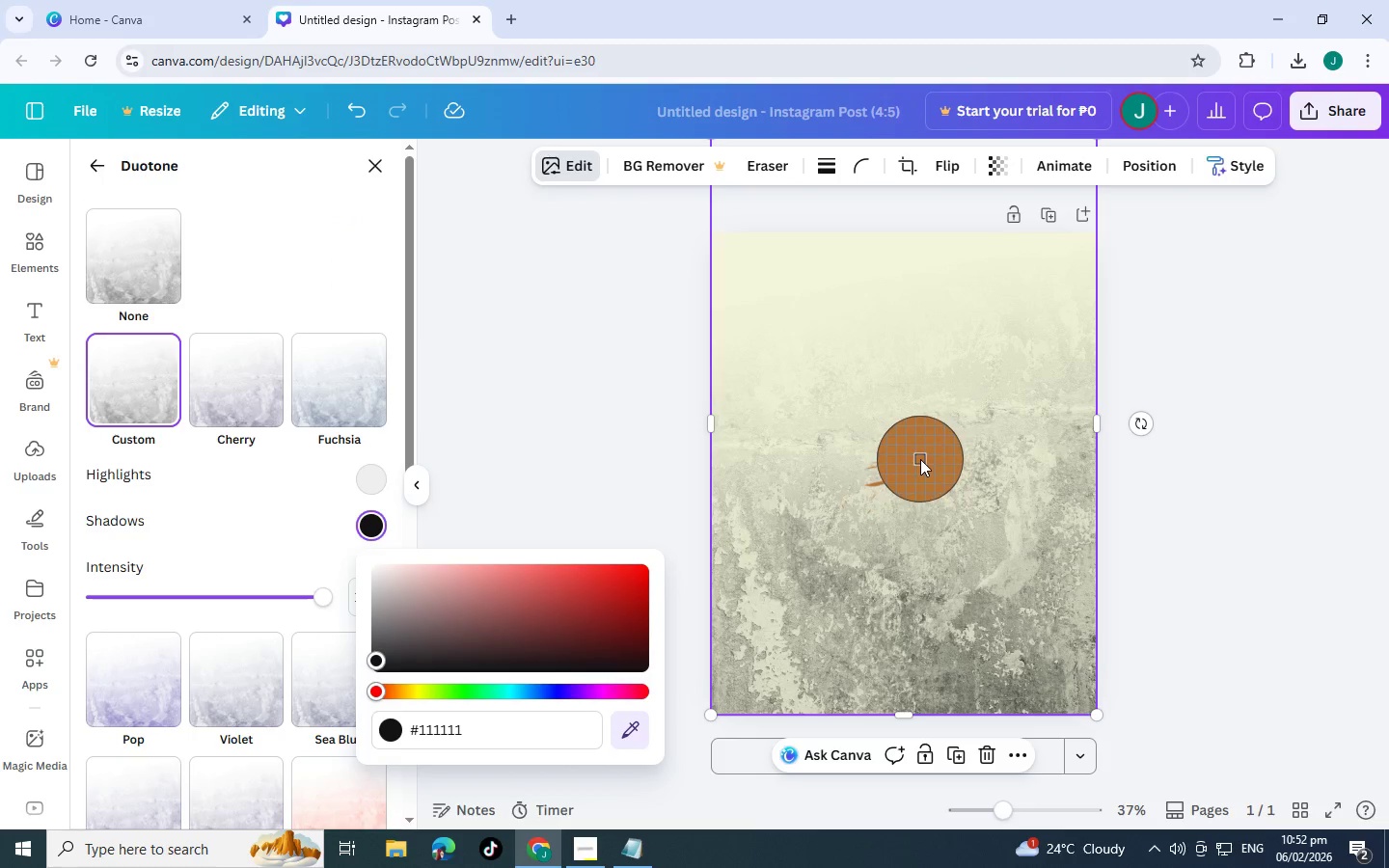 
left_click([920, 459])
 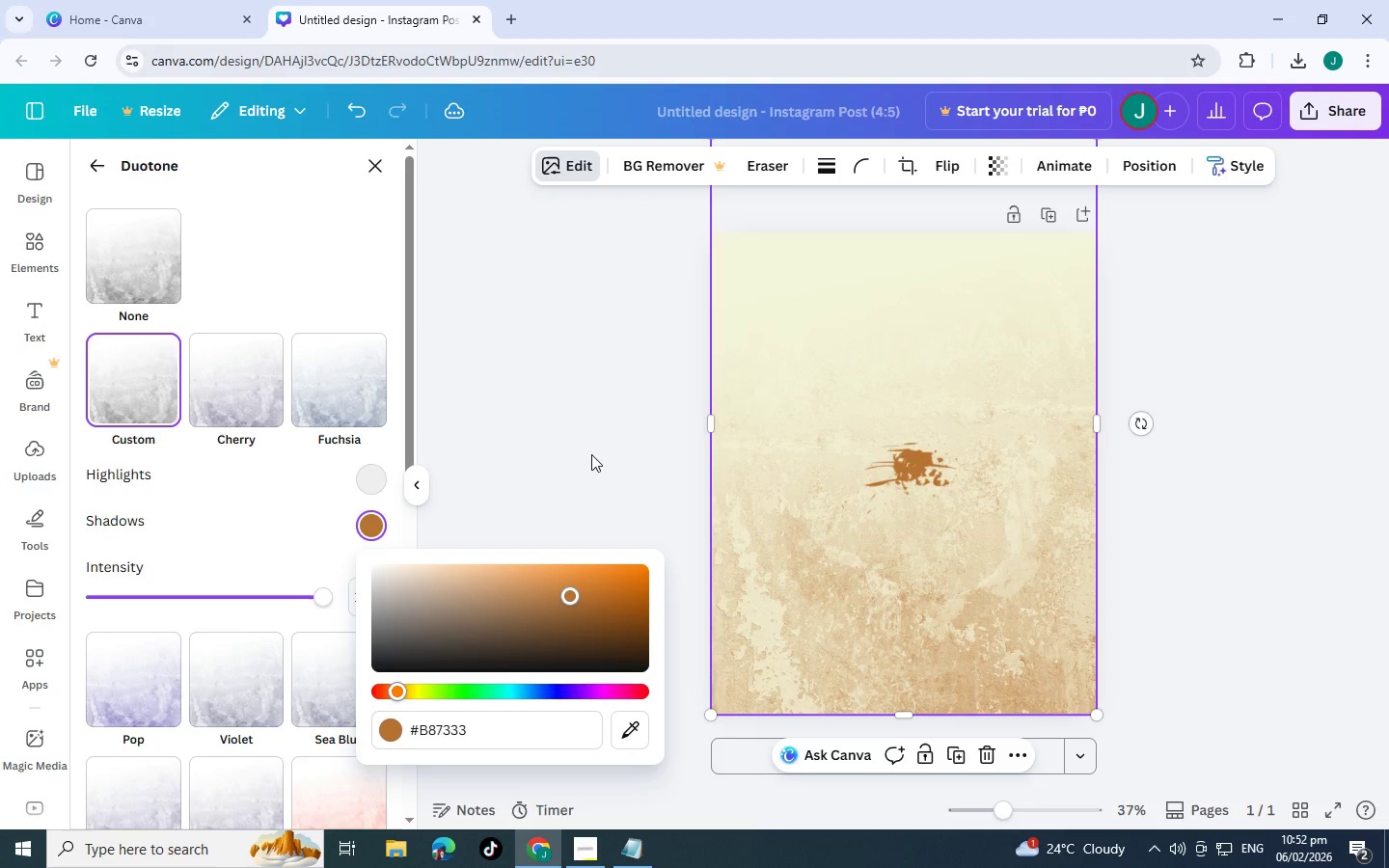 
left_click([591, 454])
 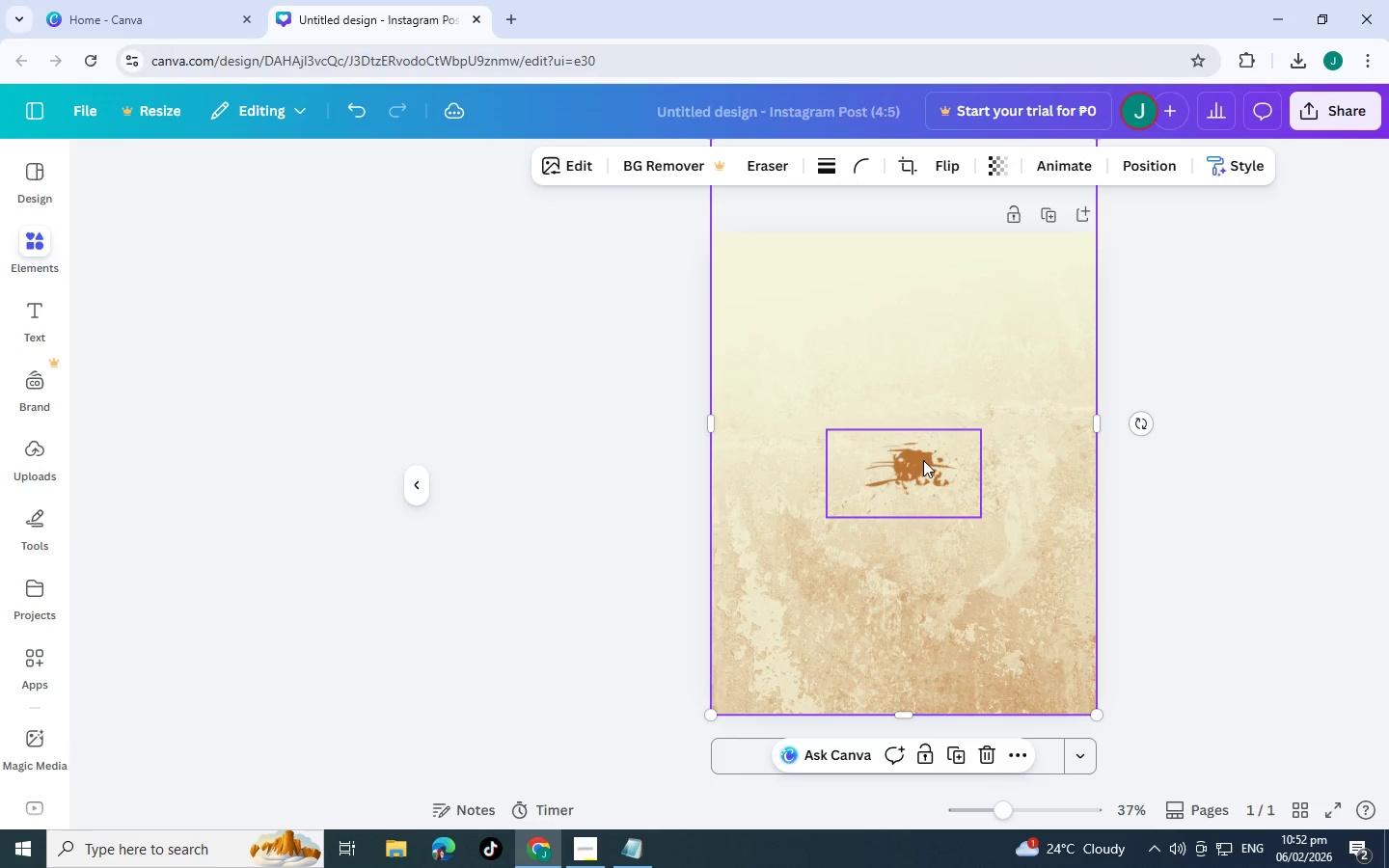 
left_click([921, 460])
 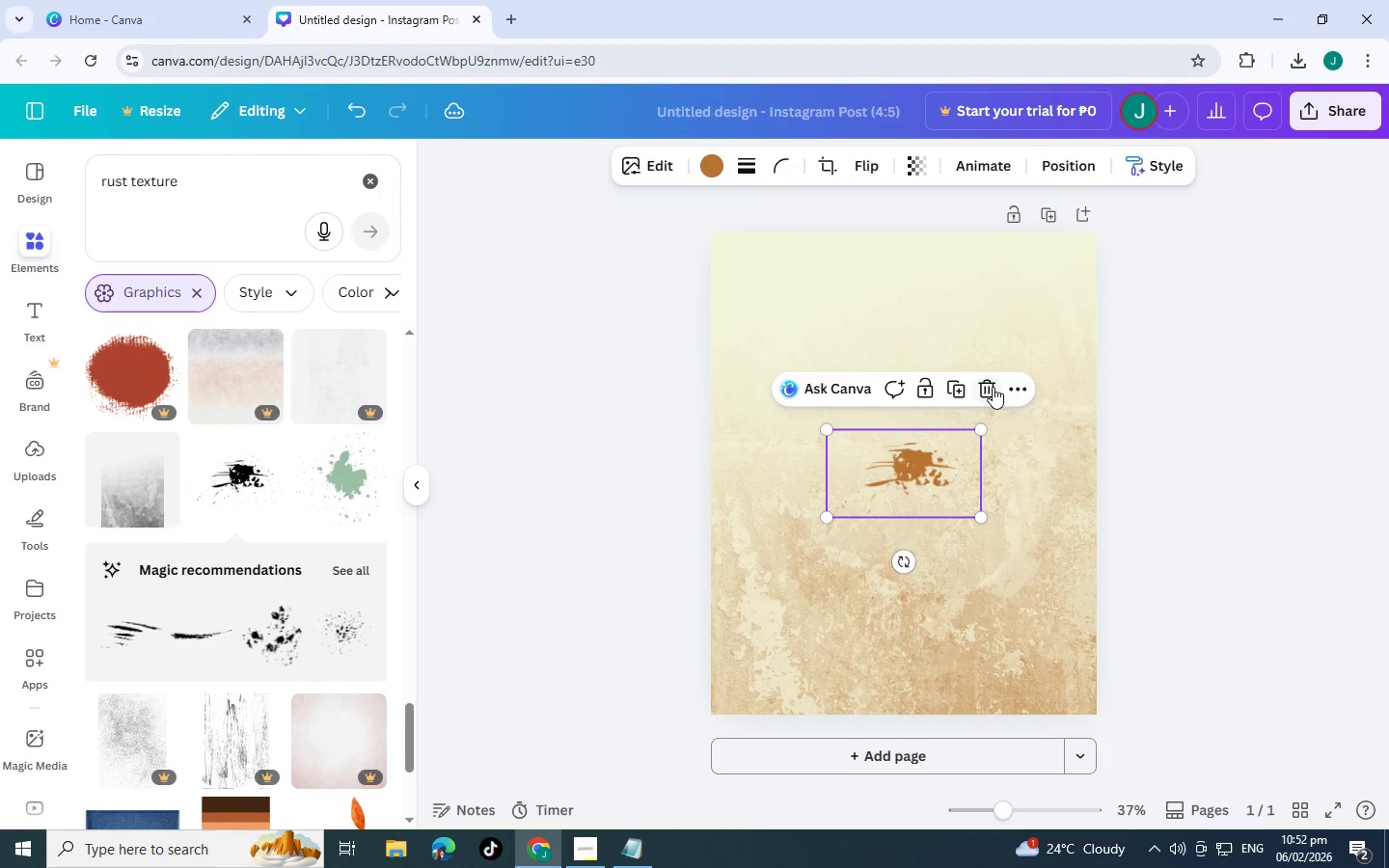 
left_click([993, 388])
 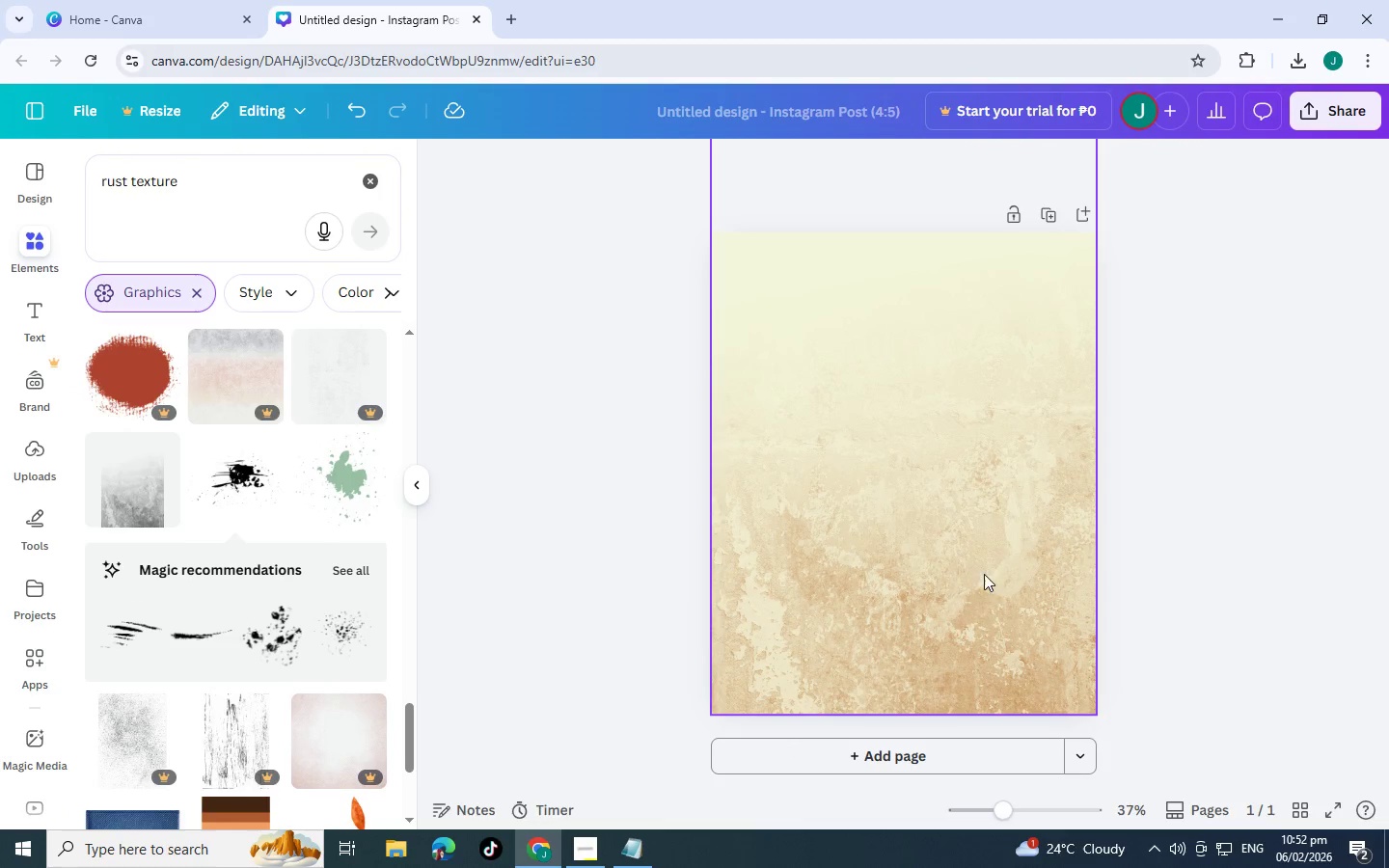 
left_click([984, 575])
 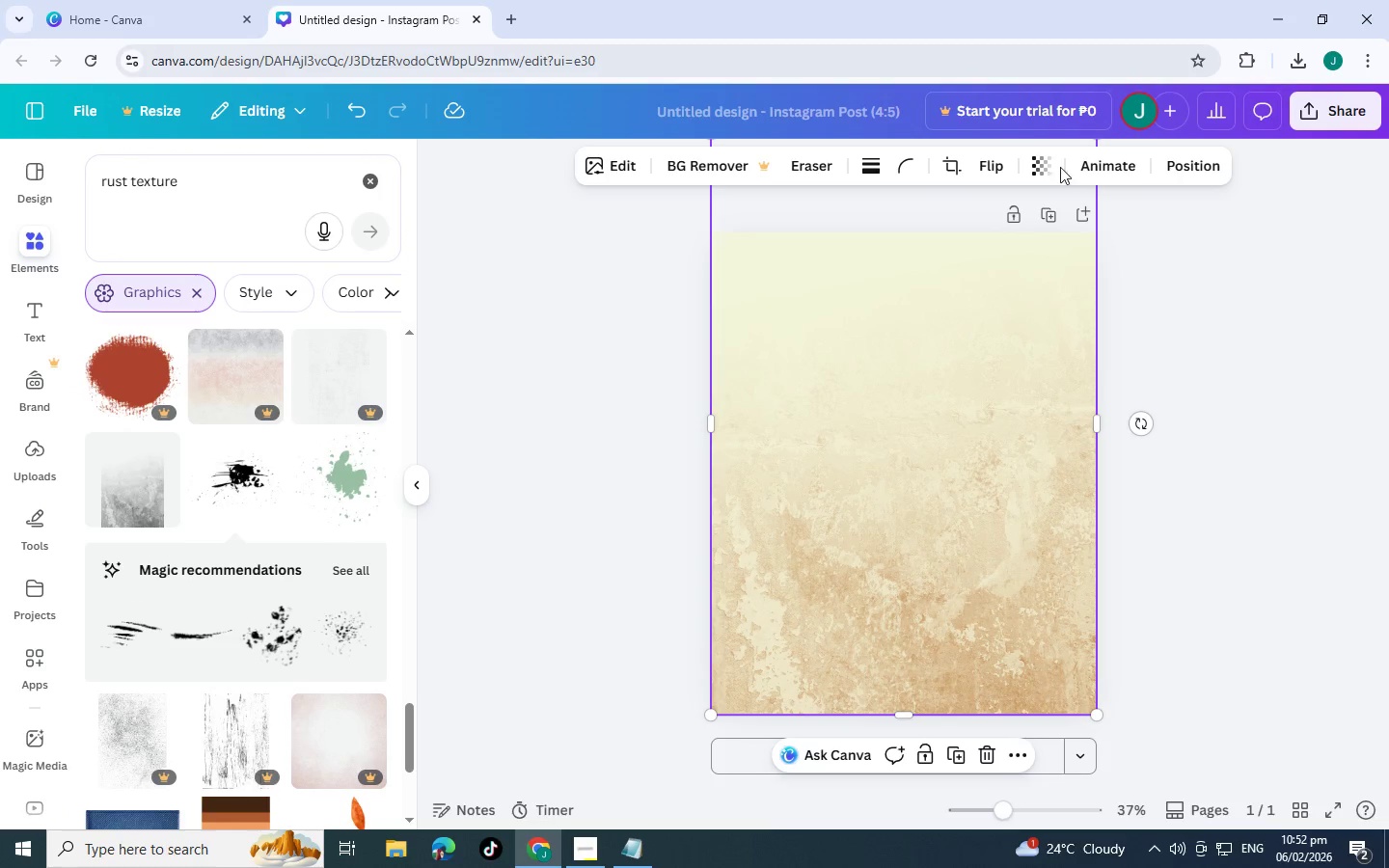 
left_click([1044, 165])
 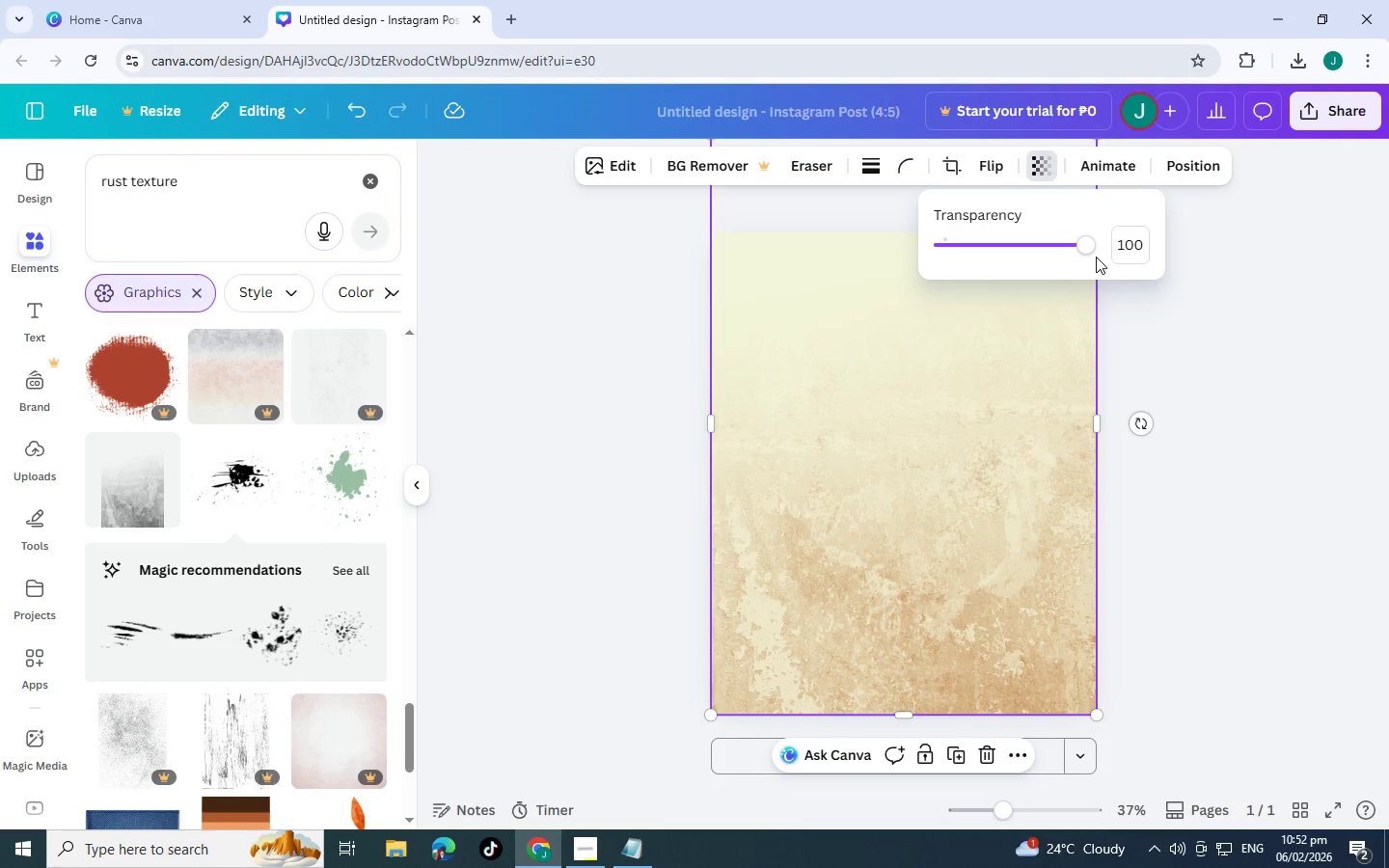 
left_click_drag(start_coordinate=[1079, 252], to_coordinate=[1044, 260])
 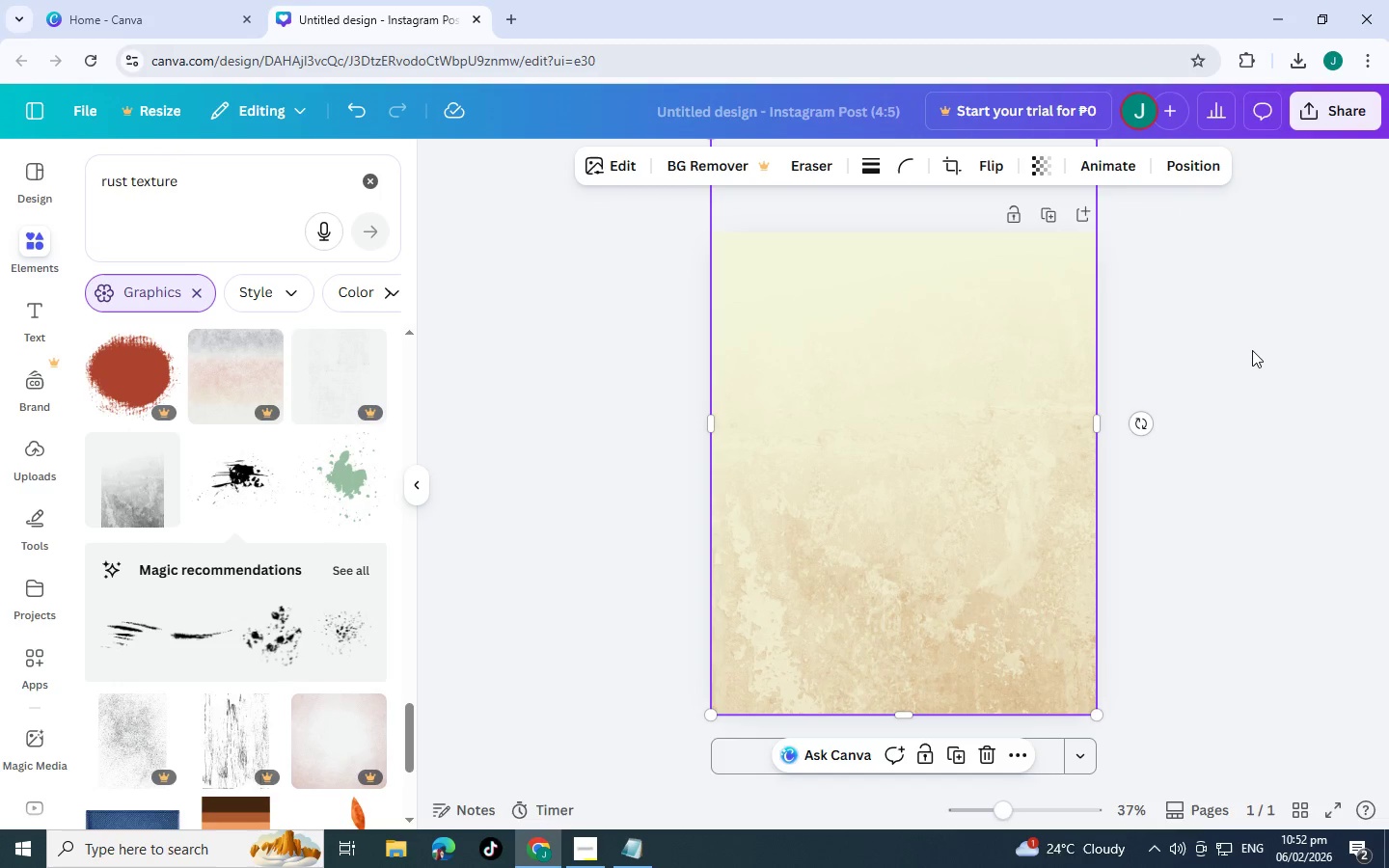 
double_click([1252, 350])
 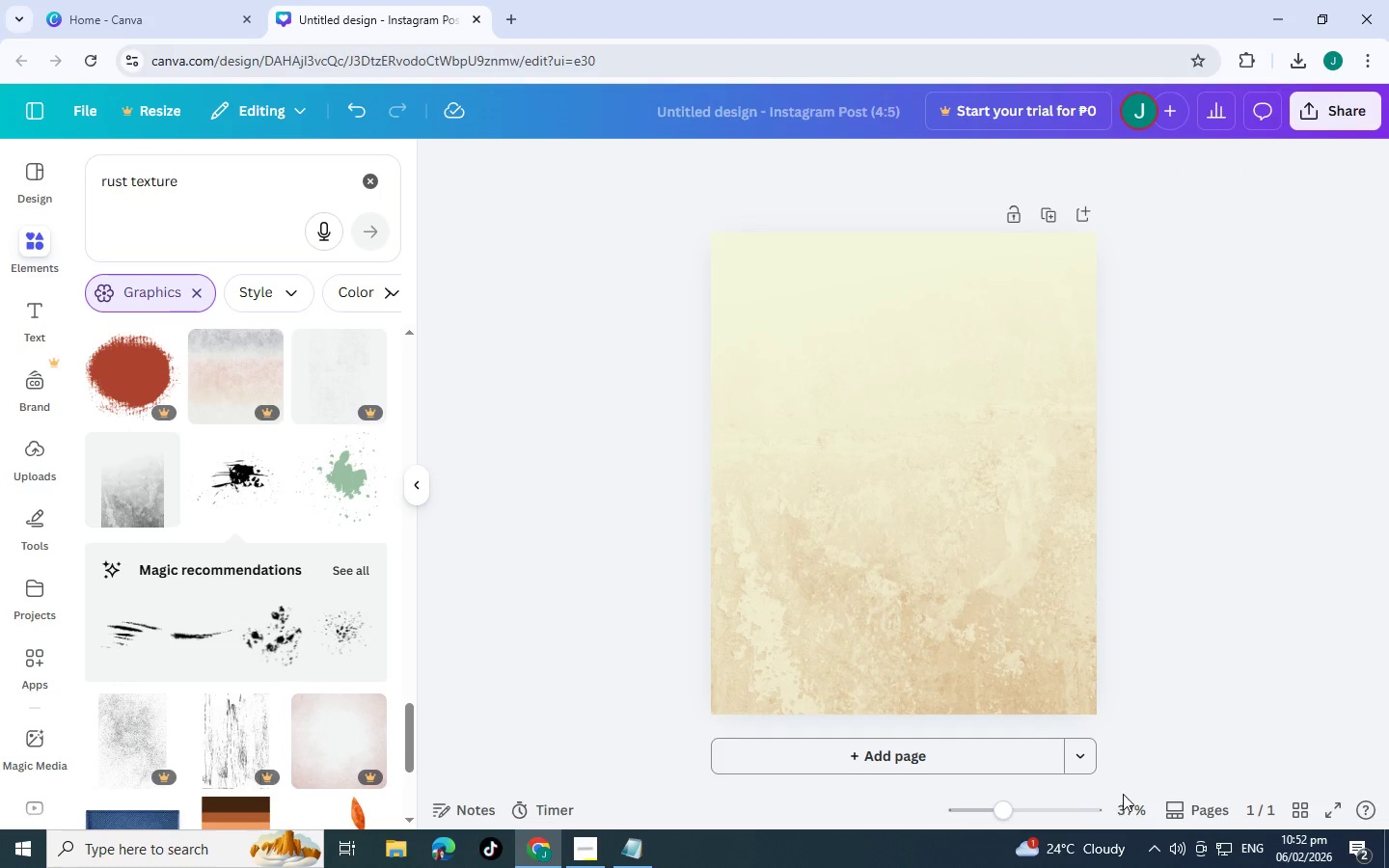 
left_click_drag(start_coordinate=[1045, 808], to_coordinate=[1016, 808])
 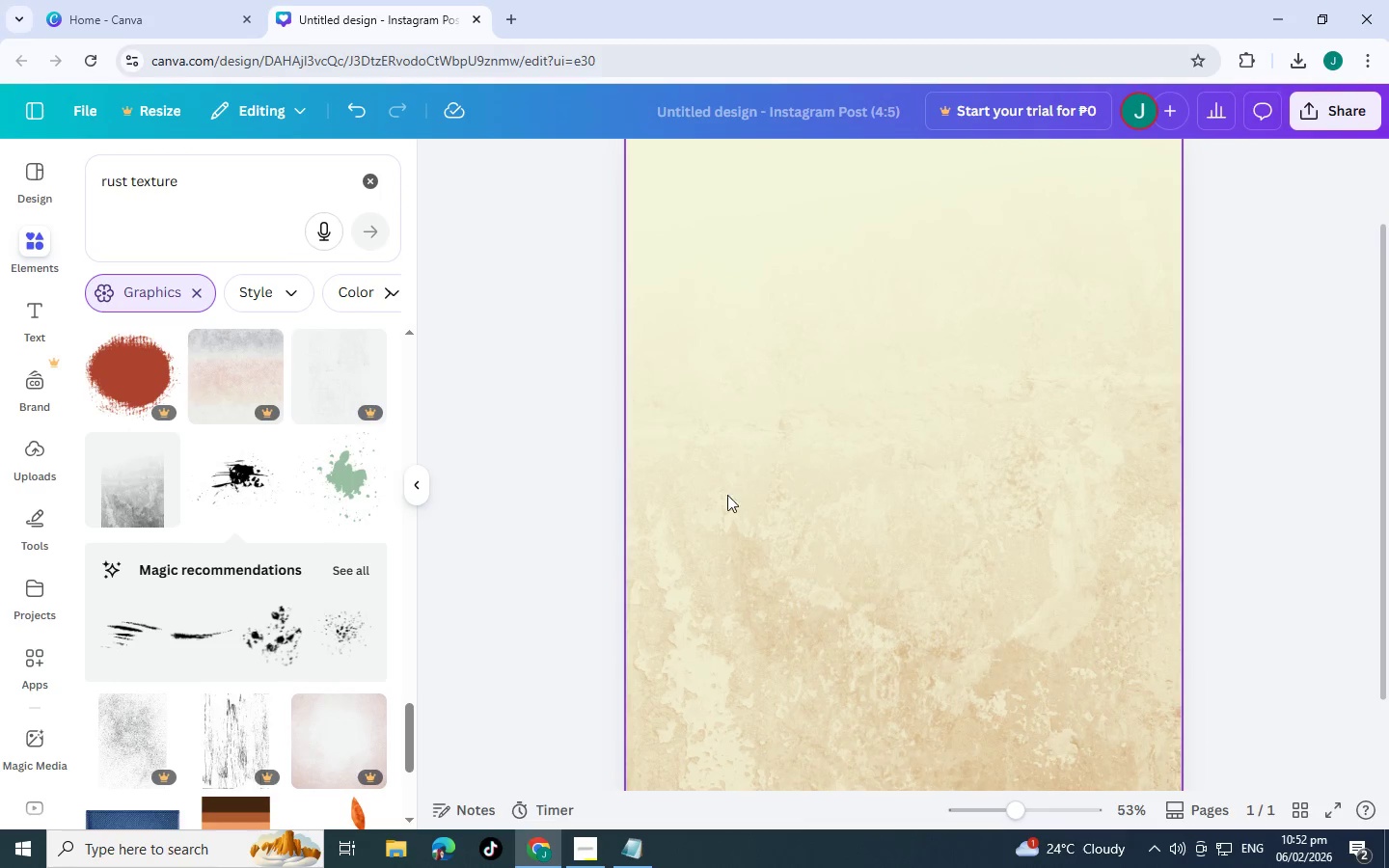 
scroll: coordinate [231, 556], scroll_direction: down, amount: 7.0
 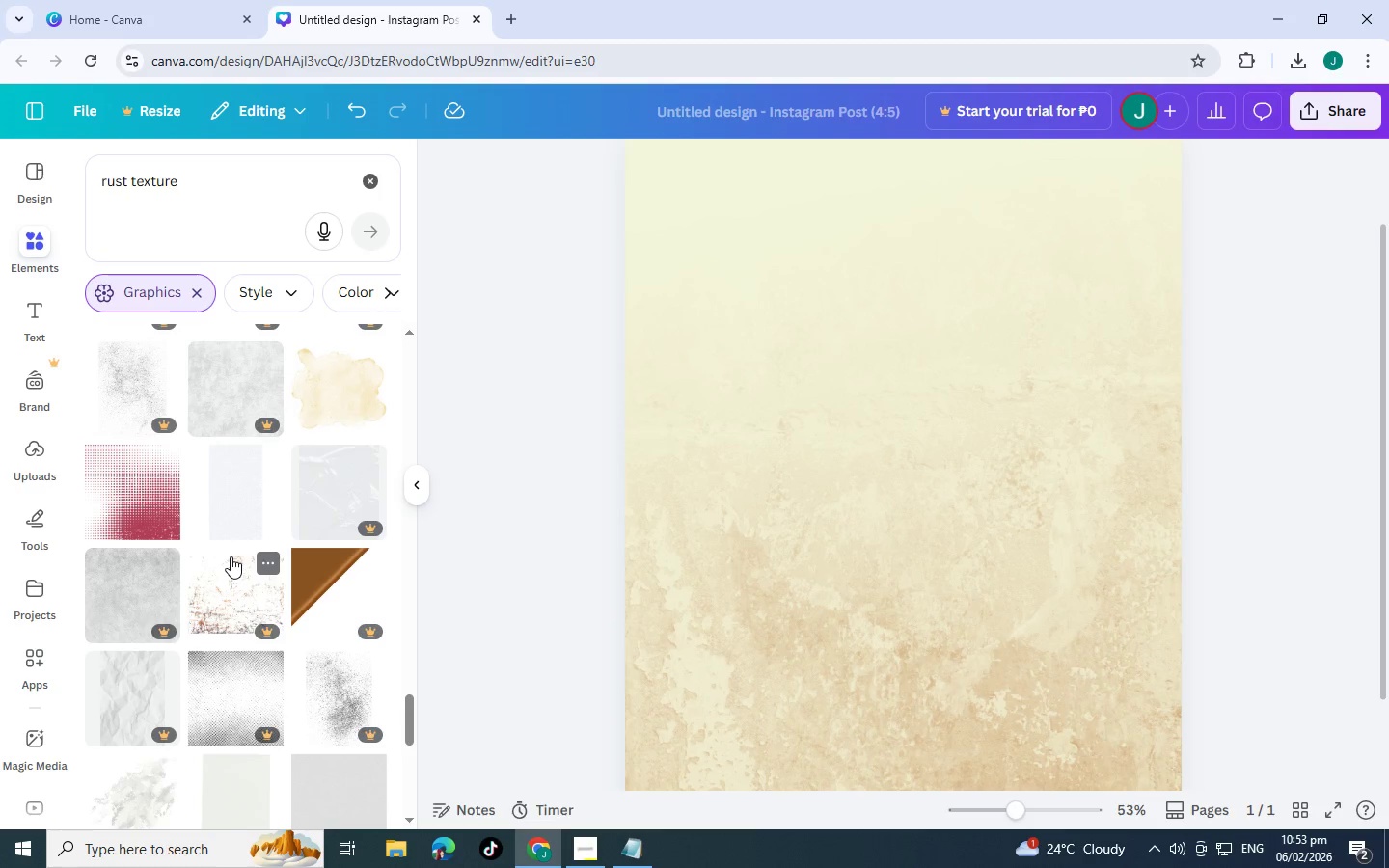 
scroll: coordinate [259, 506], scroll_direction: down, amount: 7.0
 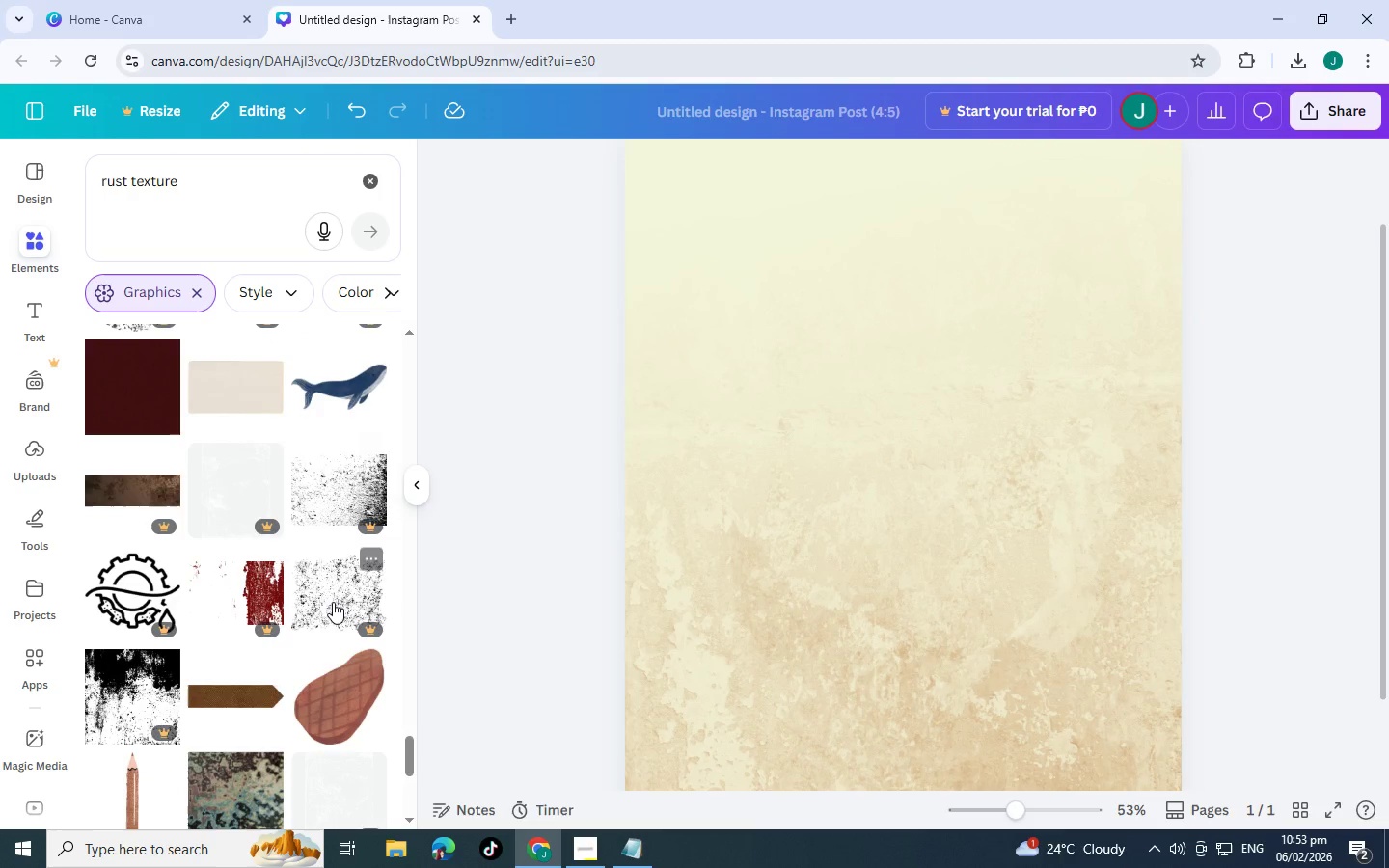 
scroll: coordinate [157, 465], scroll_direction: down, amount: 8.0
 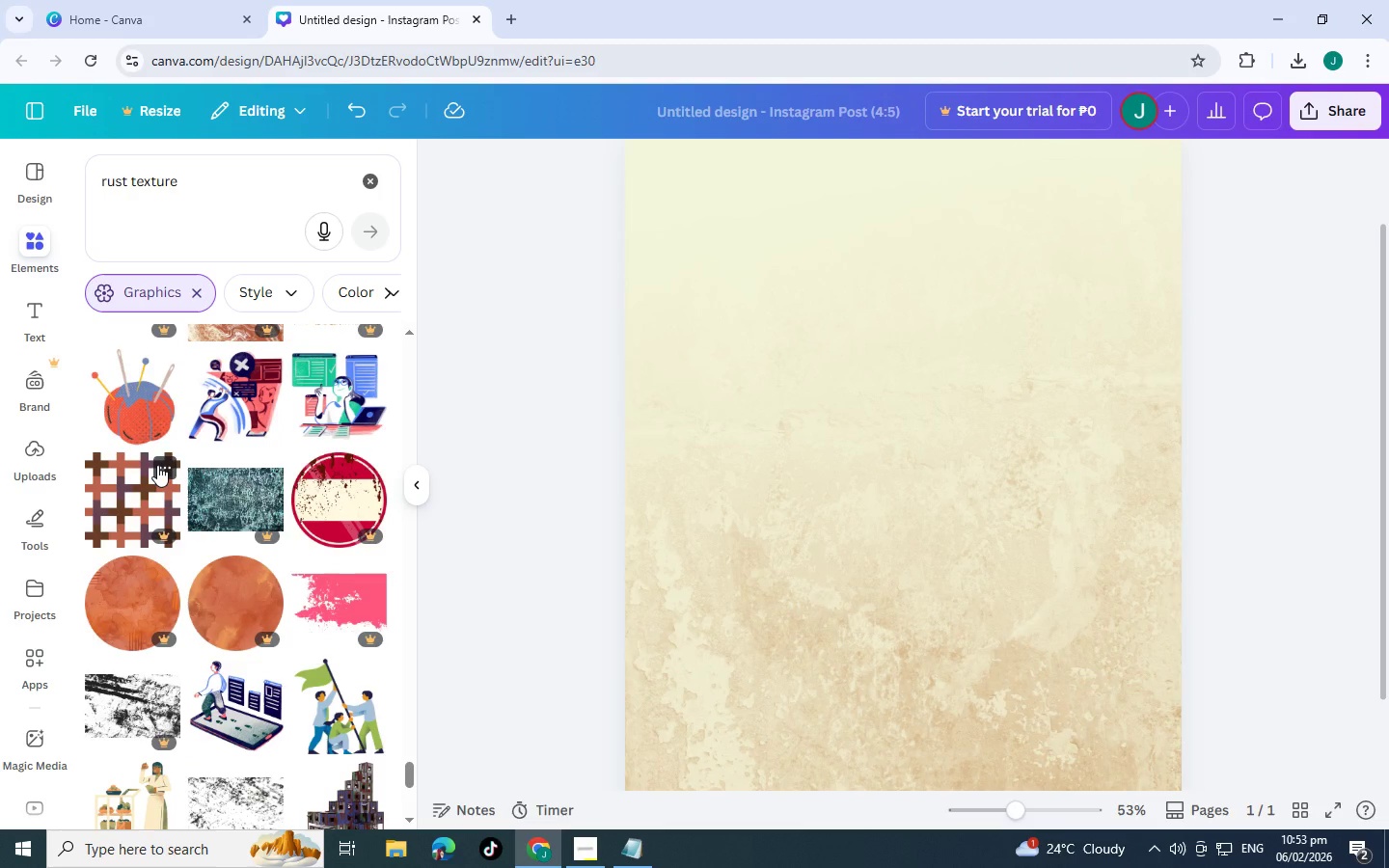 
scroll: coordinate [245, 448], scroll_direction: down, amount: 5.0
 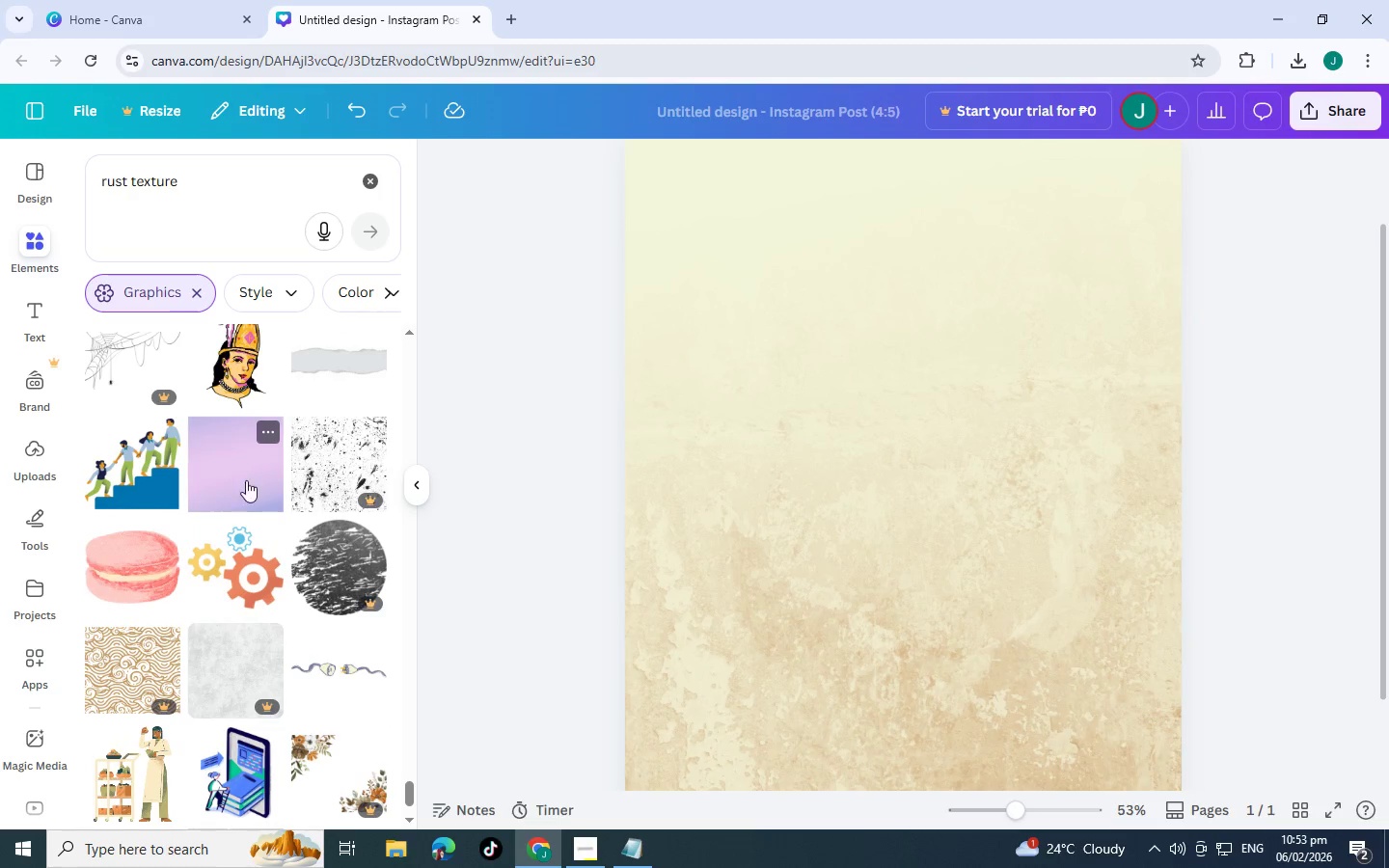 
scroll: coordinate [250, 682], scroll_direction: down, amount: 7.0
 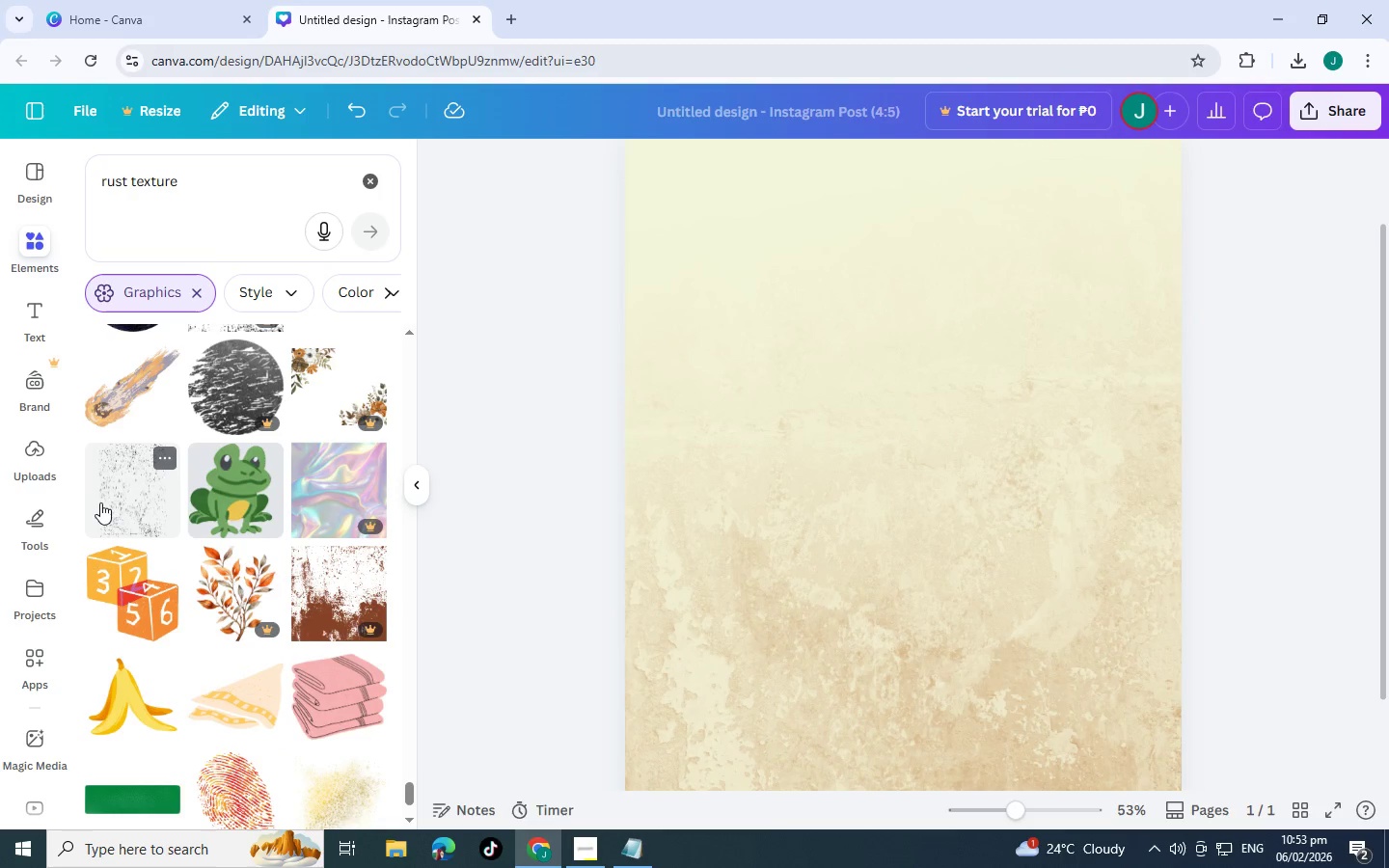 
left_click([100, 502])
 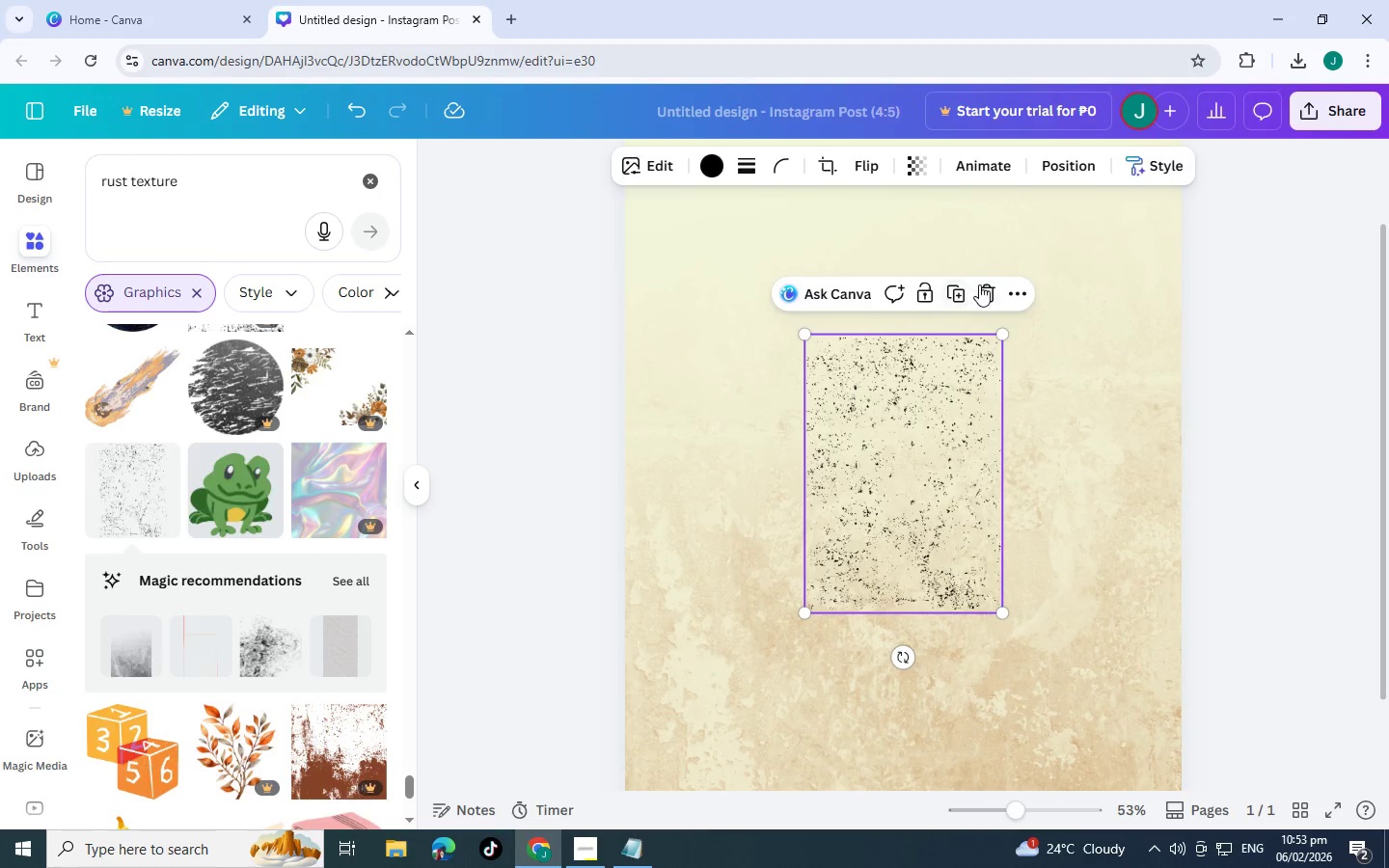 
left_click([984, 285])
 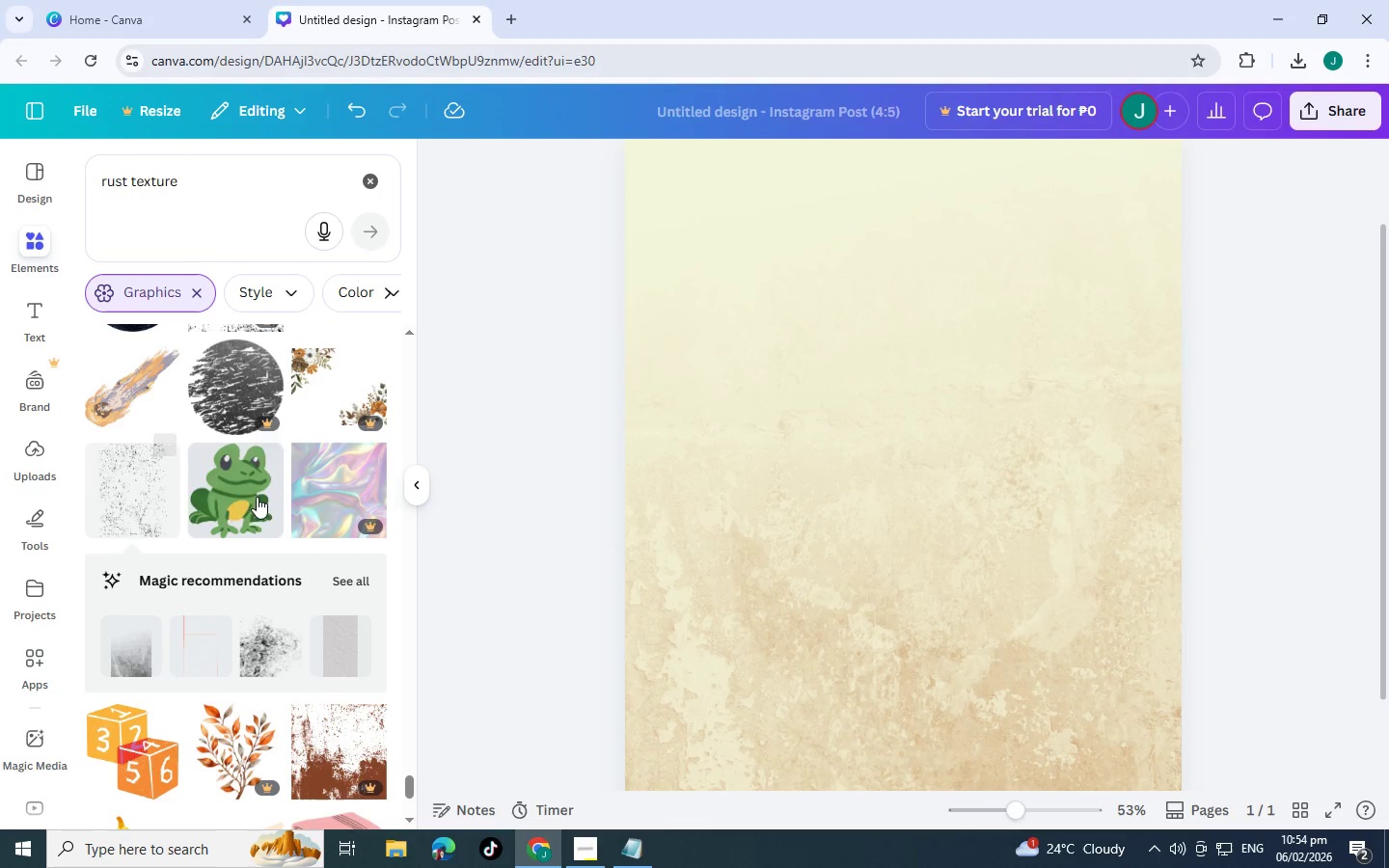 
scroll: coordinate [297, 413], scroll_direction: down, amount: 11.0
 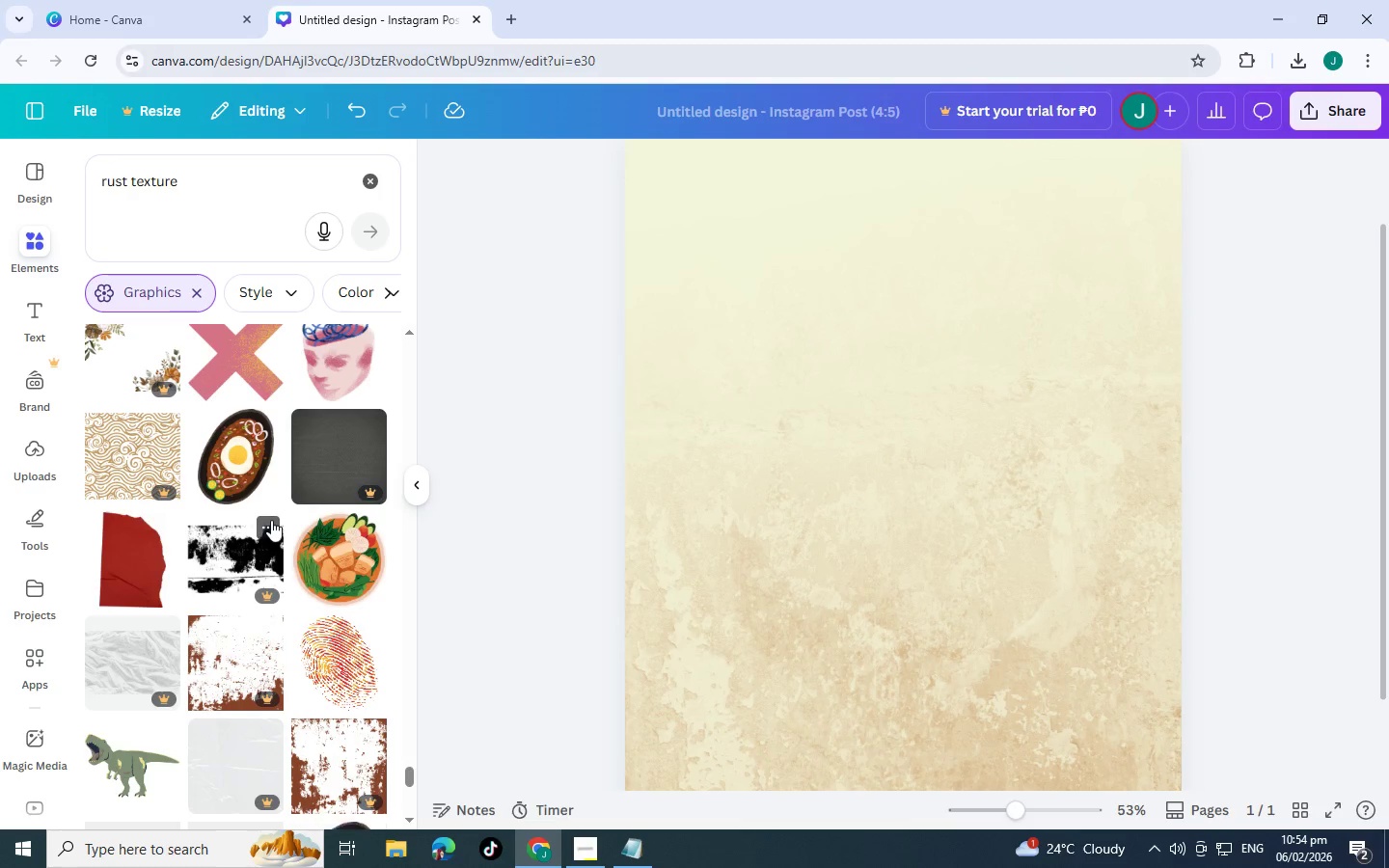 
scroll: coordinate [286, 492], scroll_direction: down, amount: 11.0
 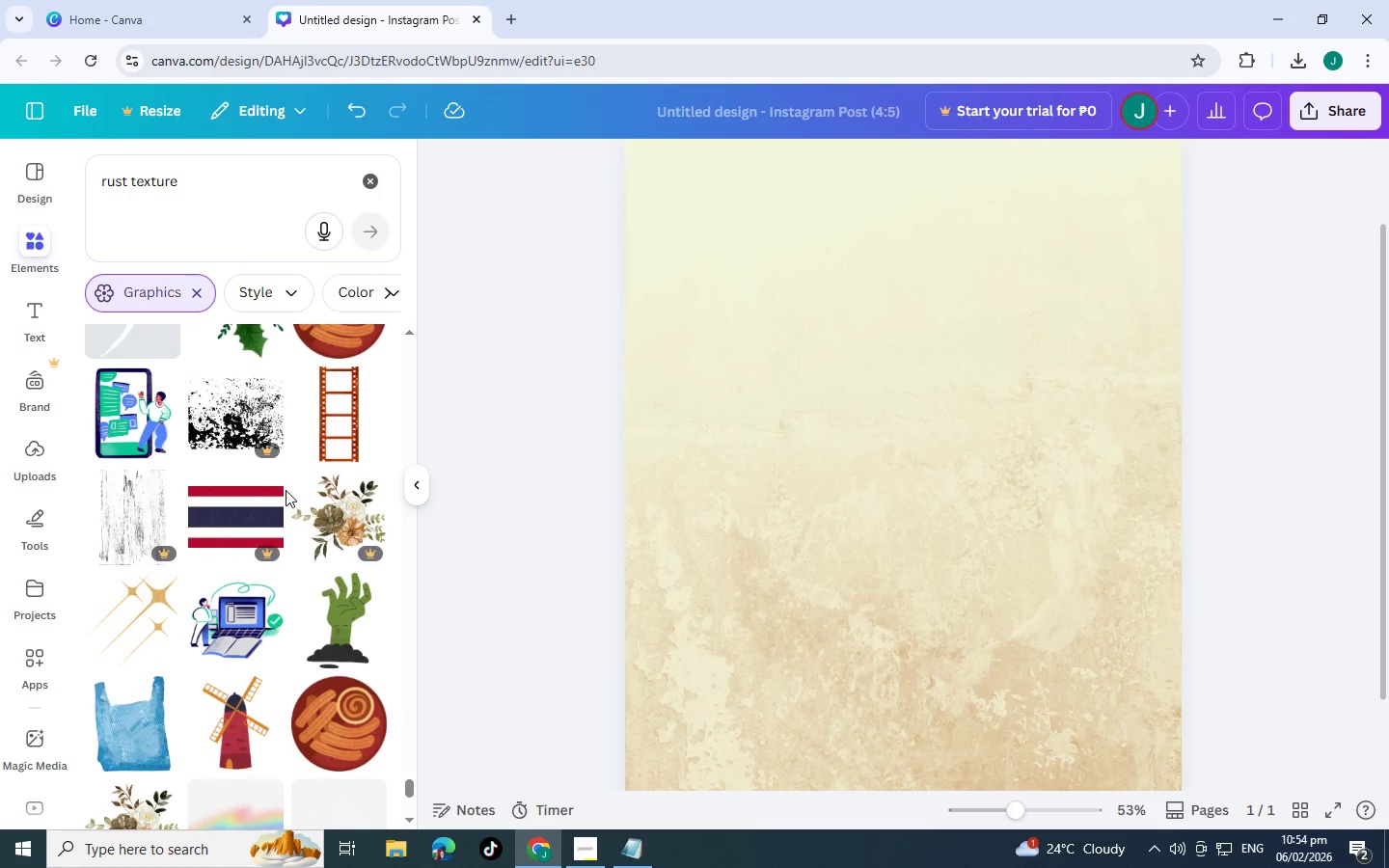 
scroll: coordinate [293, 449], scroll_direction: down, amount: 5.0
 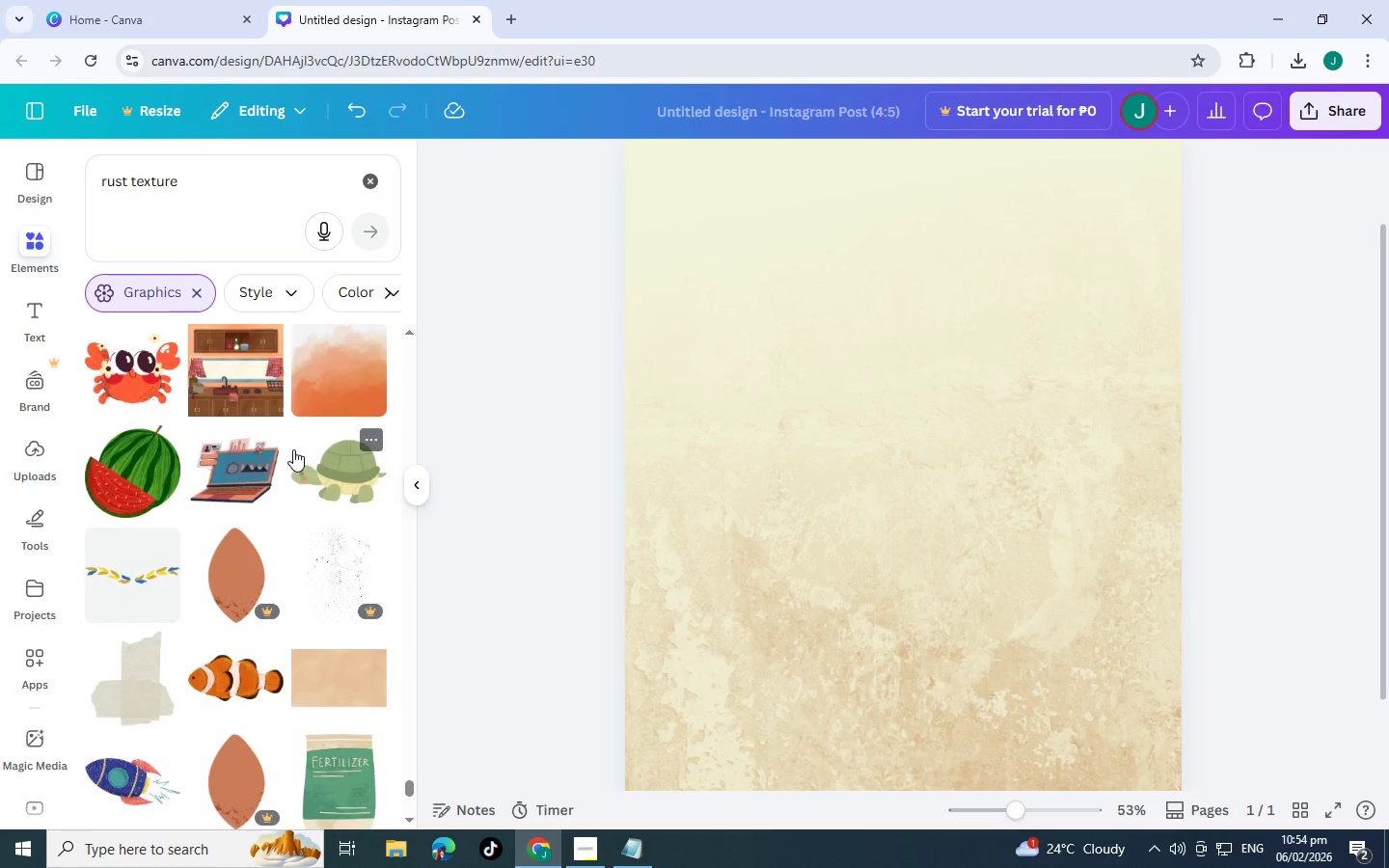 
scroll: coordinate [287, 465], scroll_direction: down, amount: 6.0
 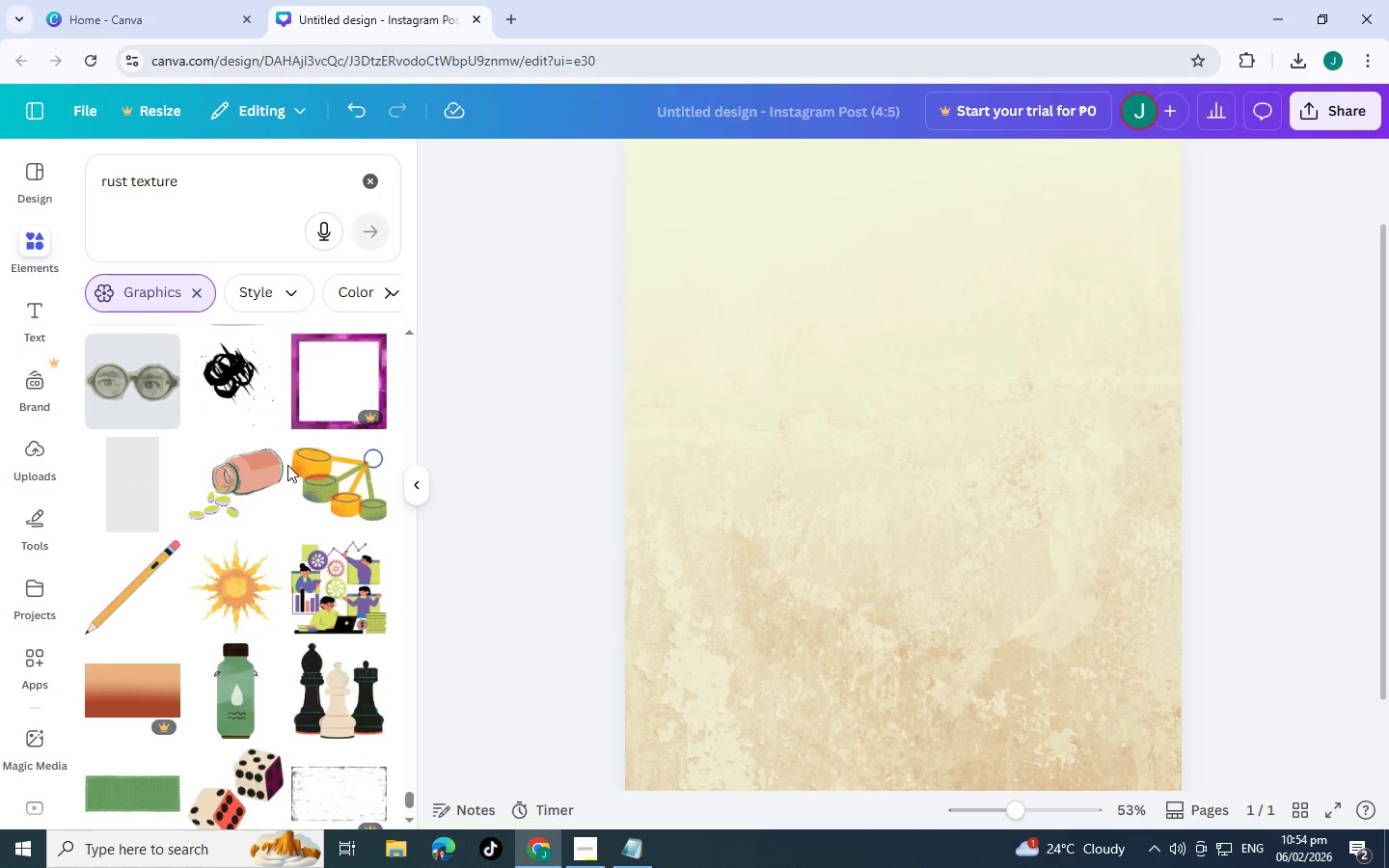 
scroll: coordinate [287, 465], scroll_direction: down, amount: 5.0
 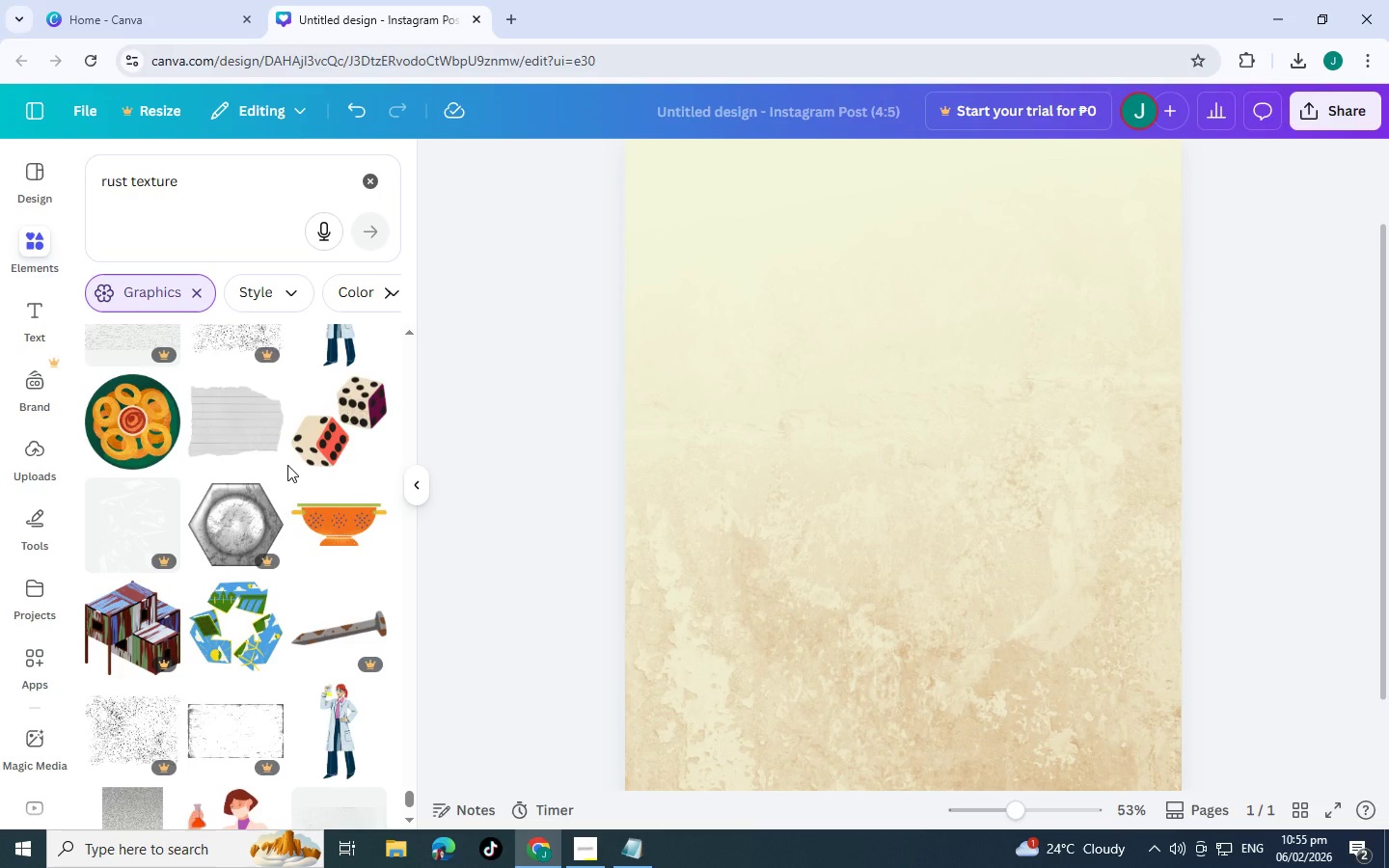 
scroll: coordinate [287, 465], scroll_direction: down, amount: 5.0
 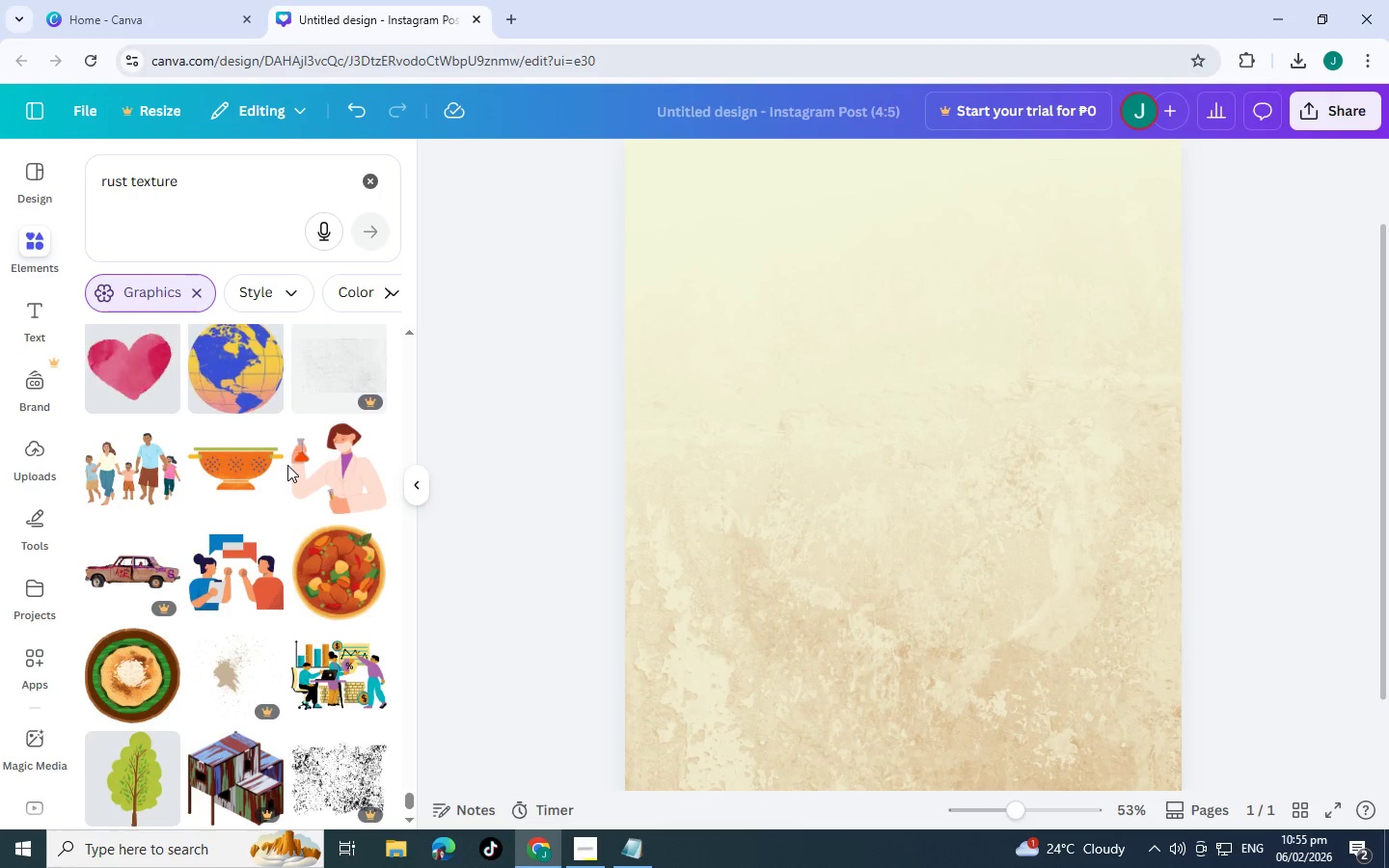 
scroll: coordinate [288, 460], scroll_direction: down, amount: 7.0
 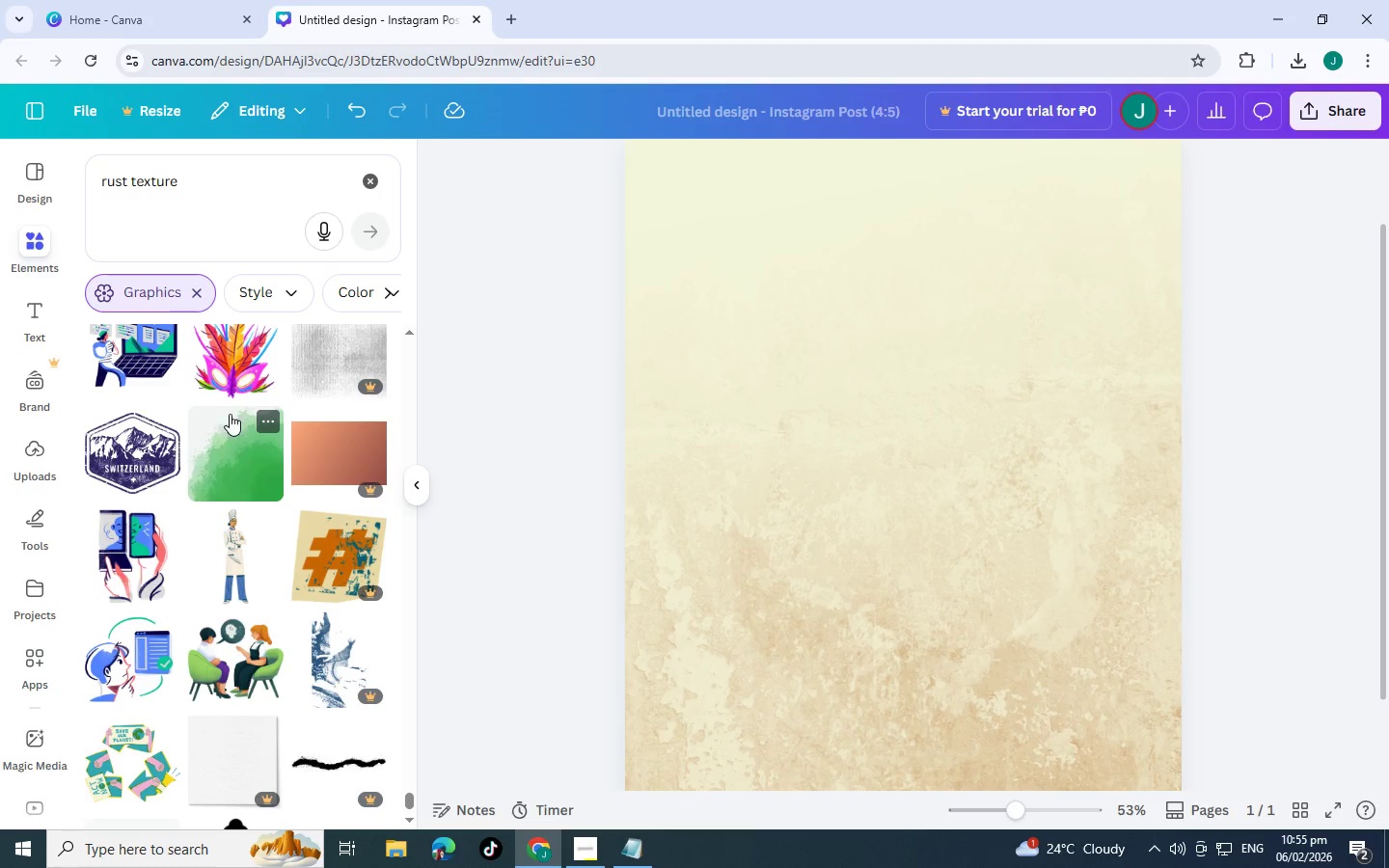 
scroll: coordinate [284, 518], scroll_direction: down, amount: 8.0
 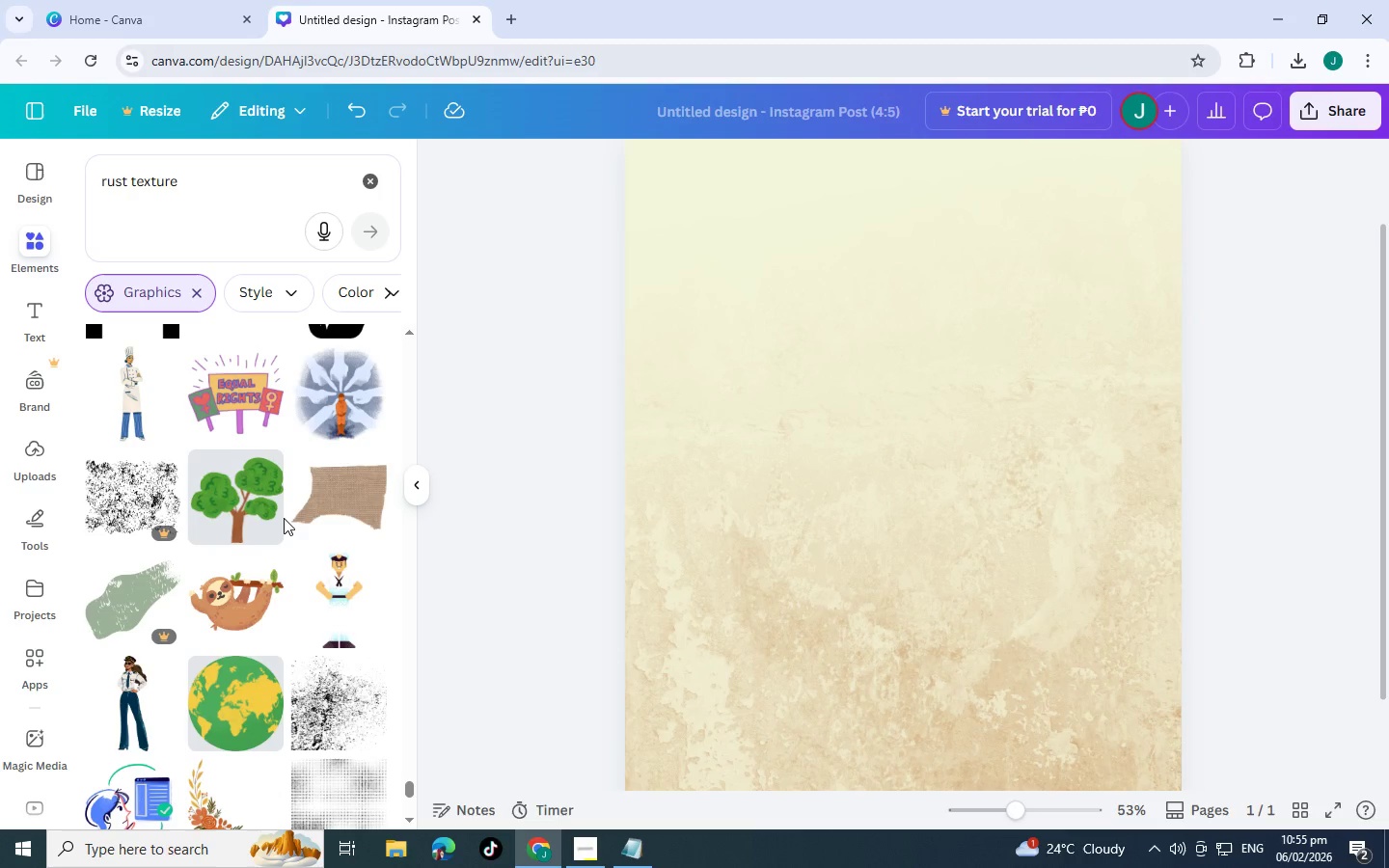 
scroll: coordinate [284, 511], scroll_direction: down, amount: 5.0
 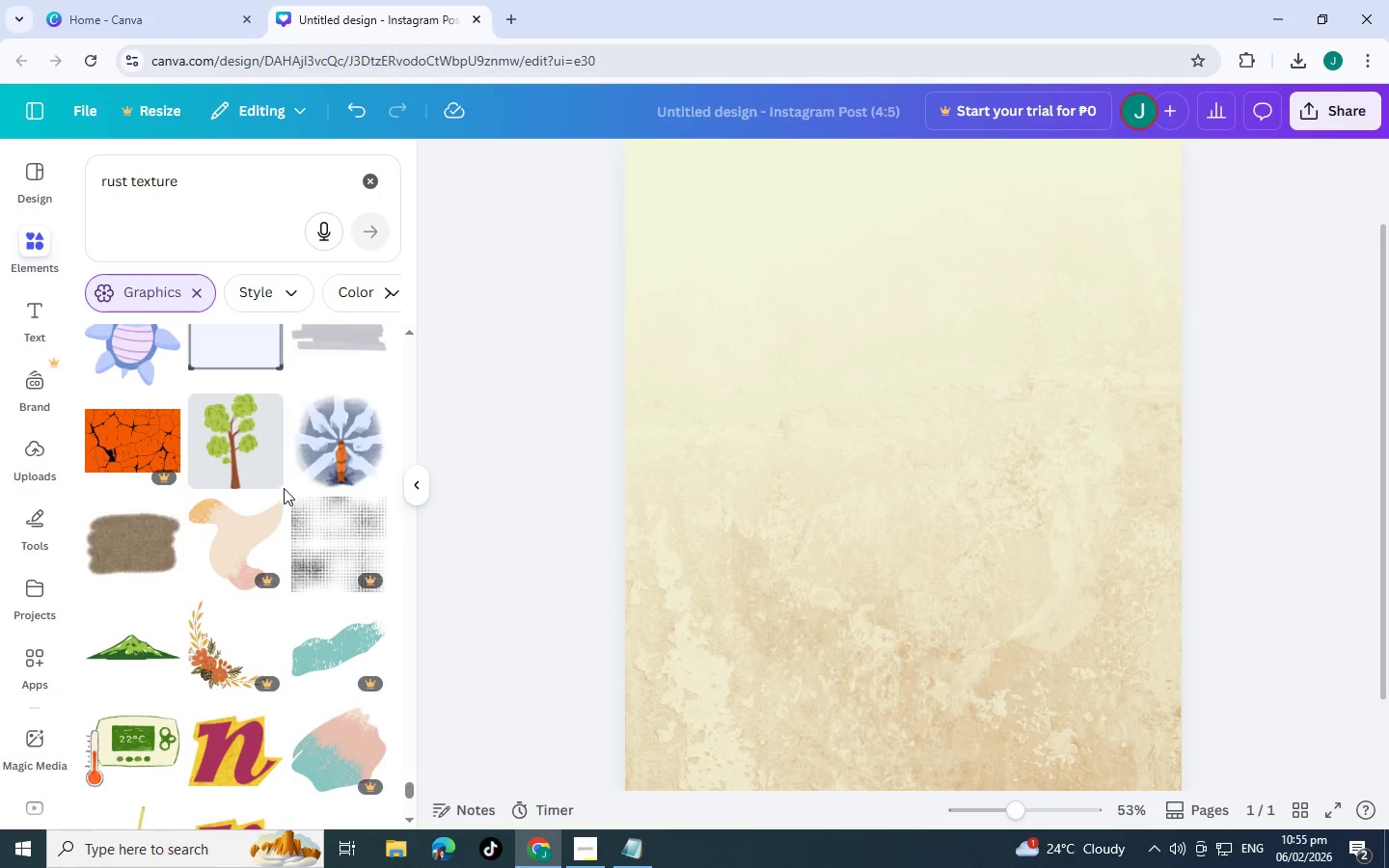 
scroll: coordinate [277, 487], scroll_direction: down, amount: 6.0
 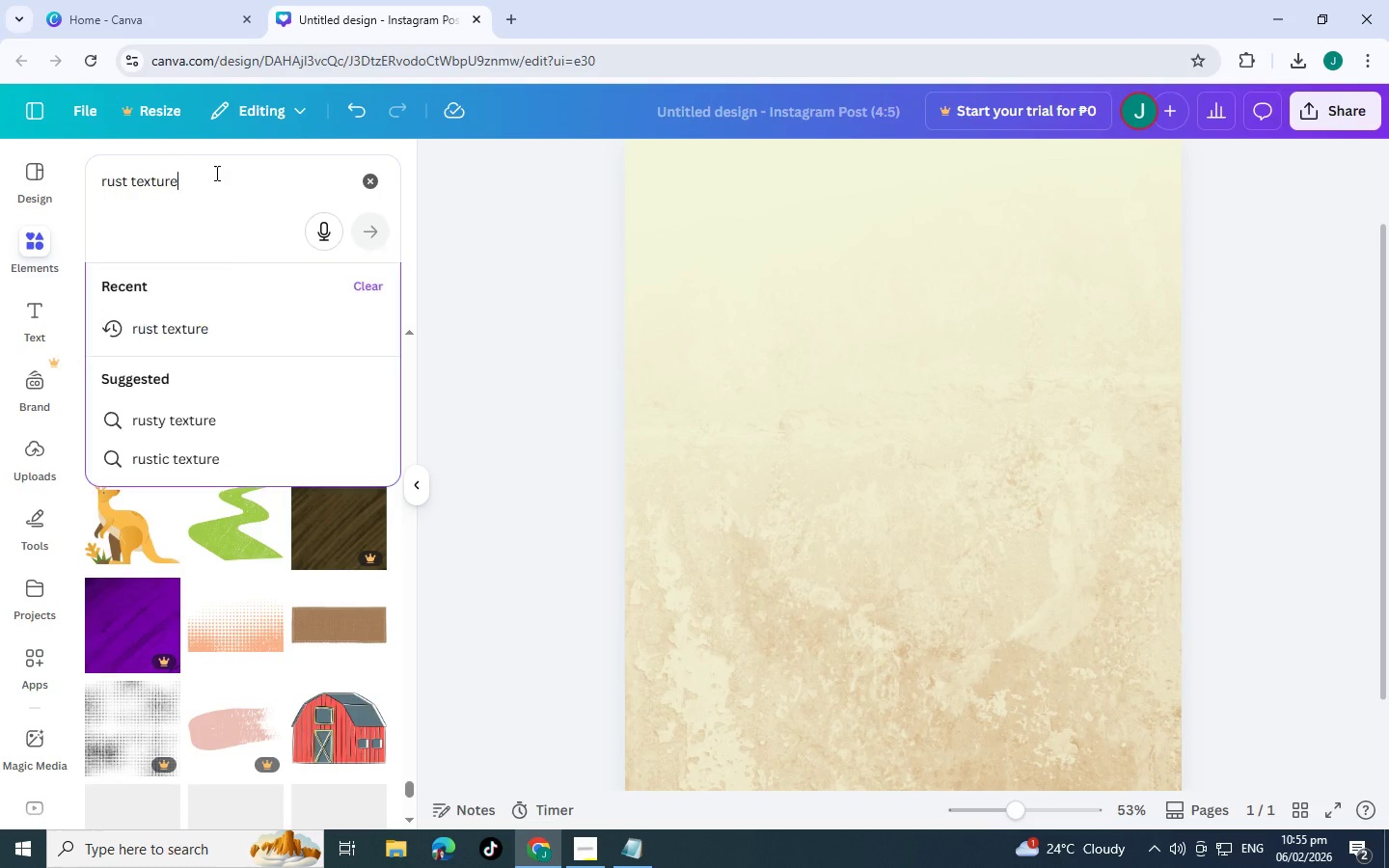 
double_click([215, 174])
 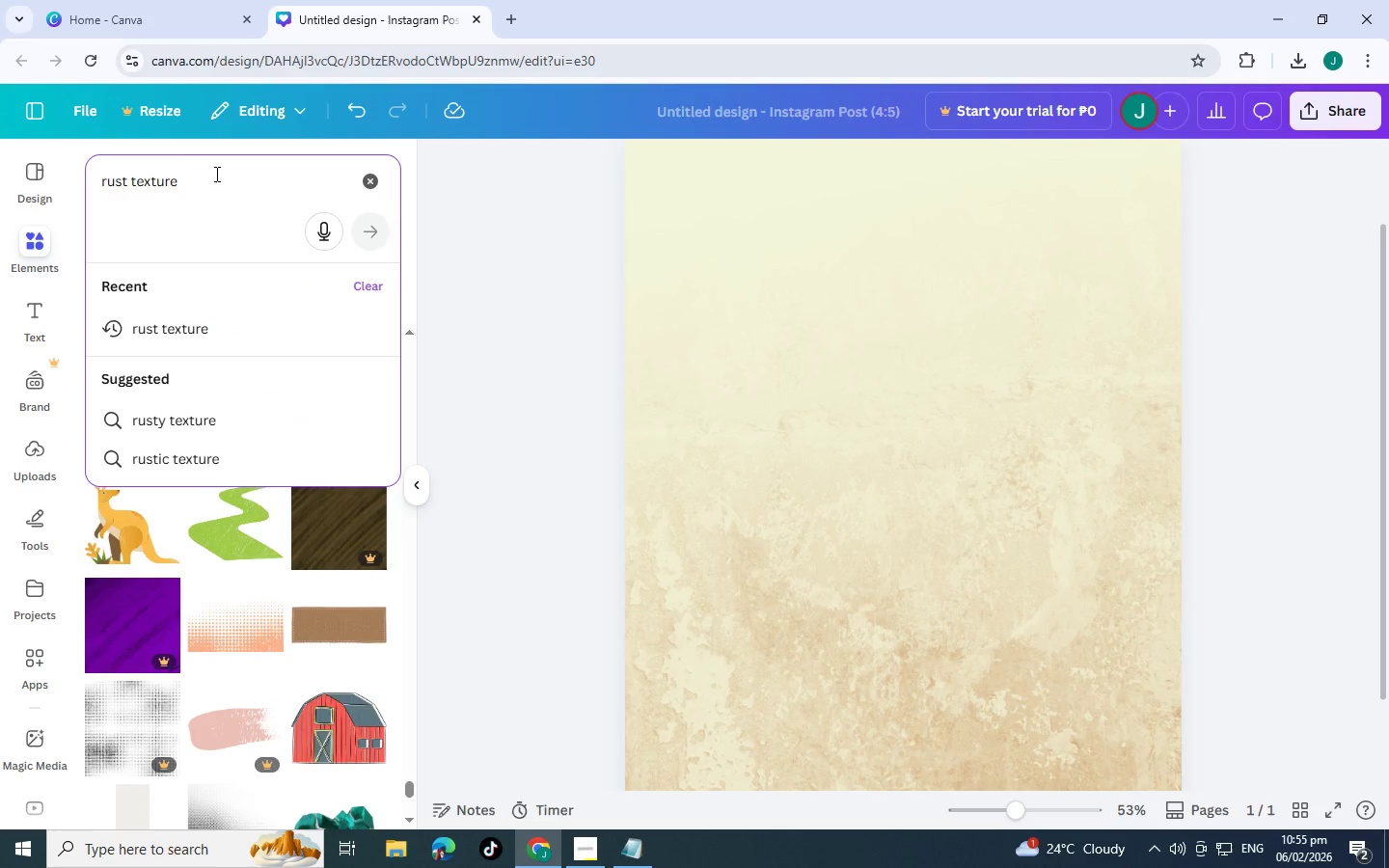 
left_click_drag(start_coordinate=[215, 174], to_coordinate=[62, 172])
 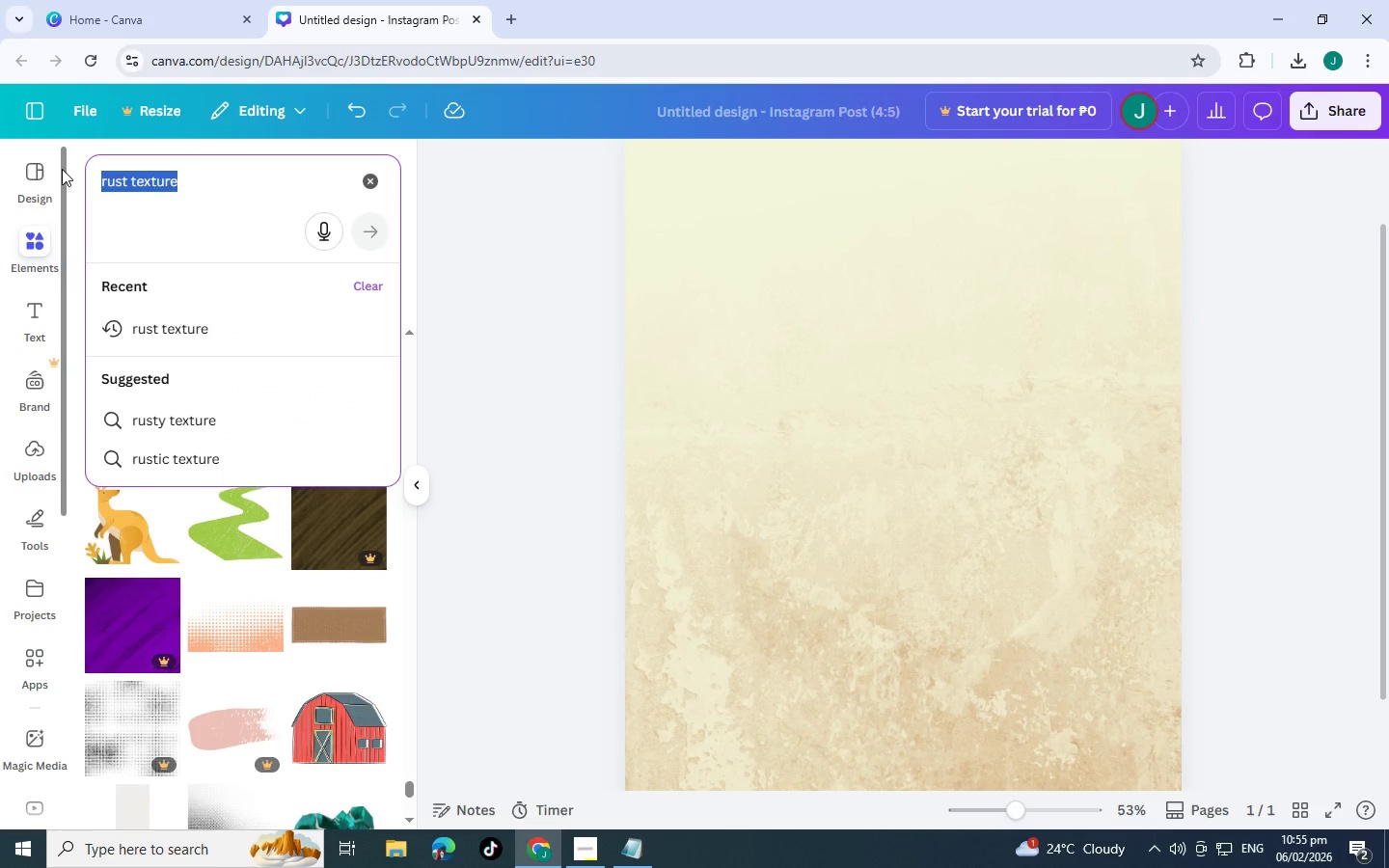 
key(Backspace)
type(icon)
 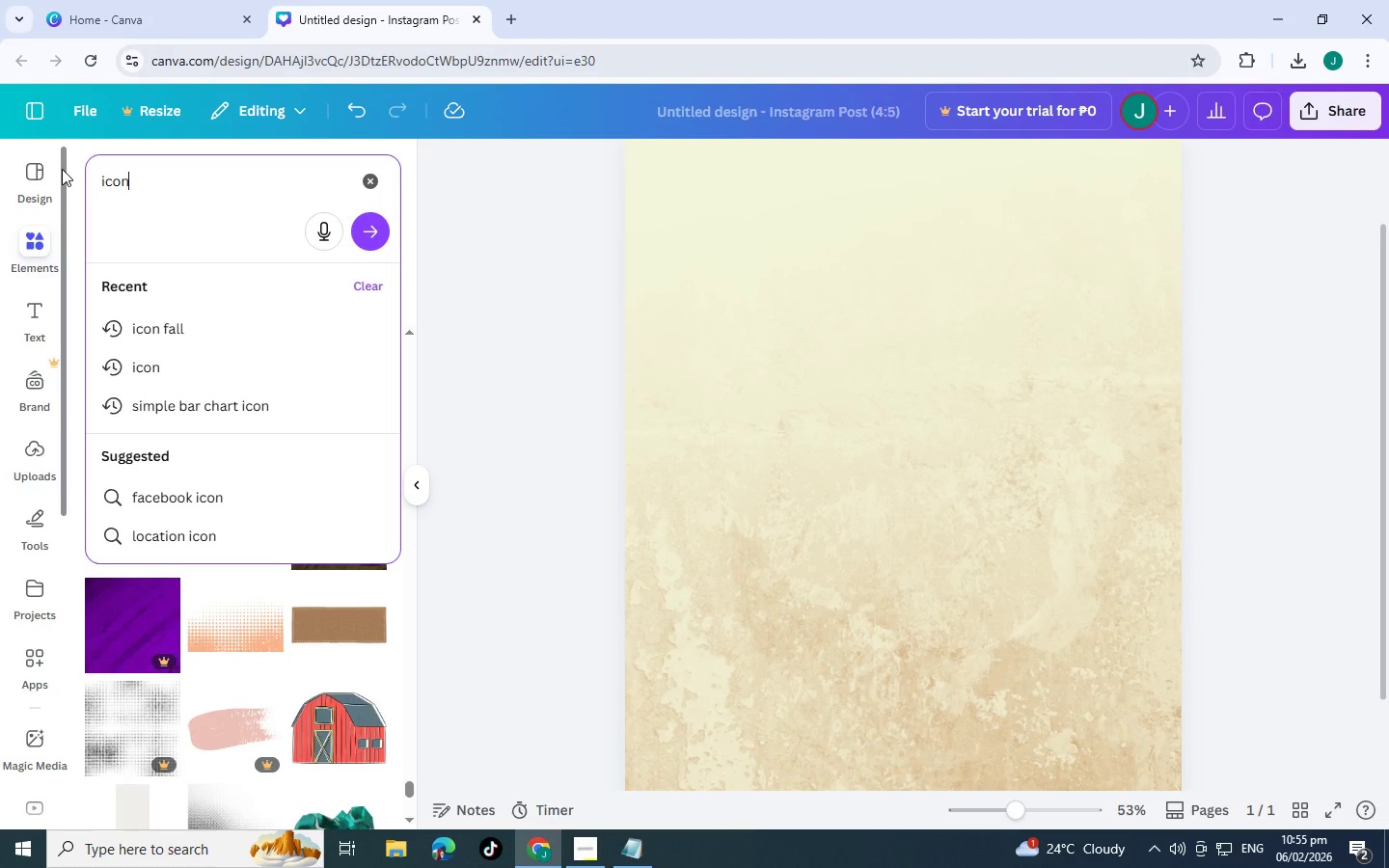 
key(Enter)
 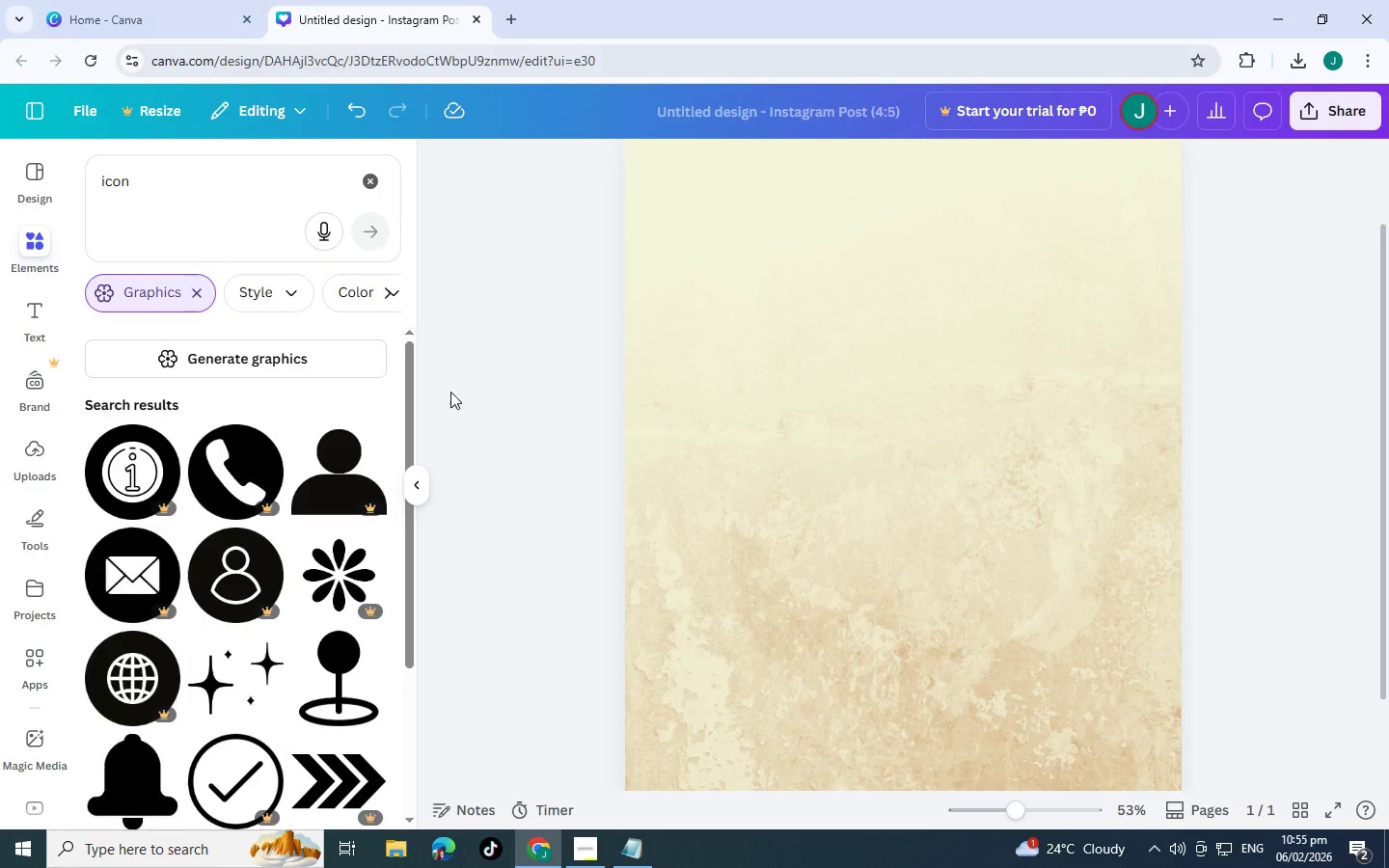 
scroll: coordinate [248, 432], scroll_direction: down, amount: 2.0
 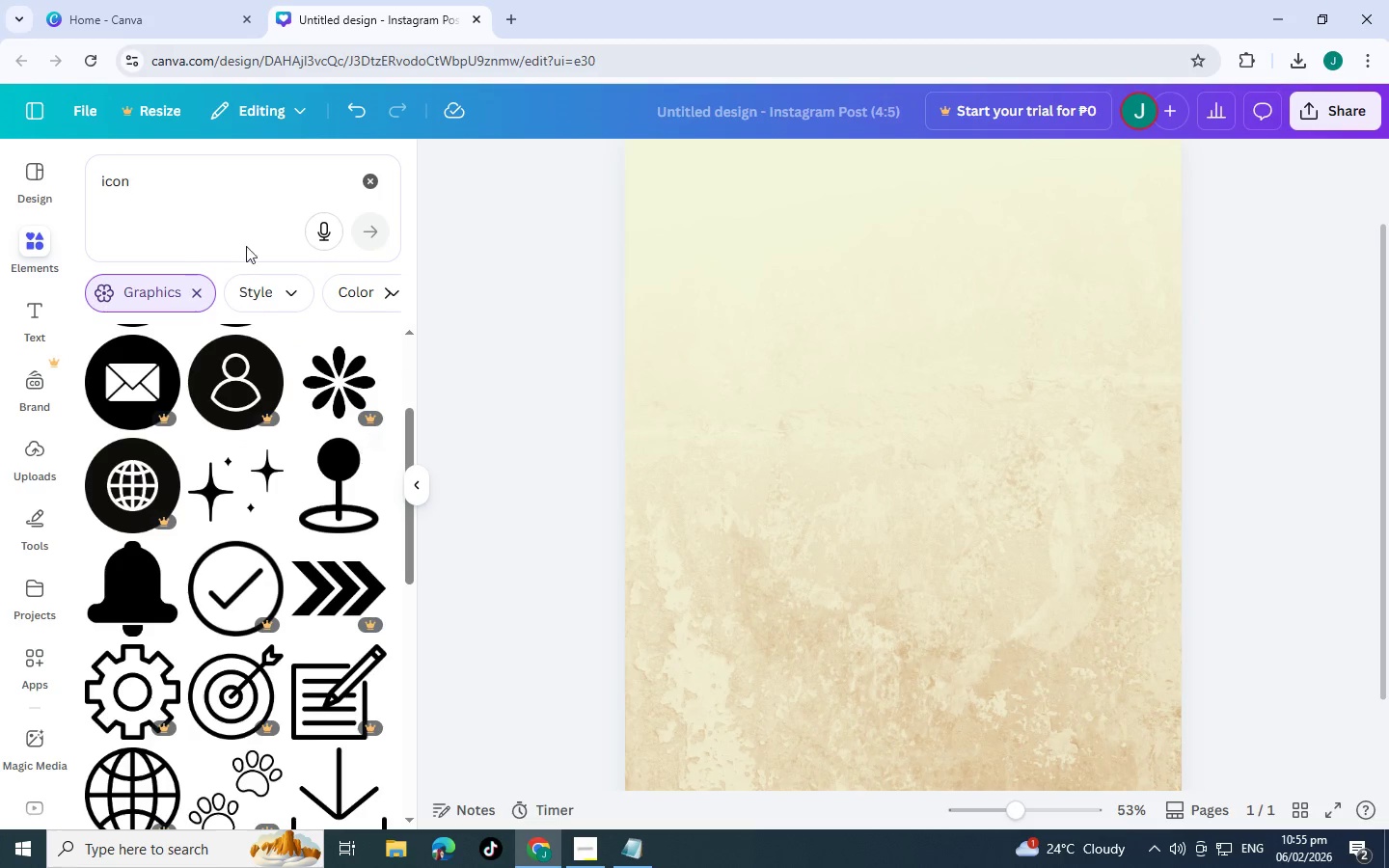 
left_click_drag(start_coordinate=[233, 188], to_coordinate=[35, 177])
 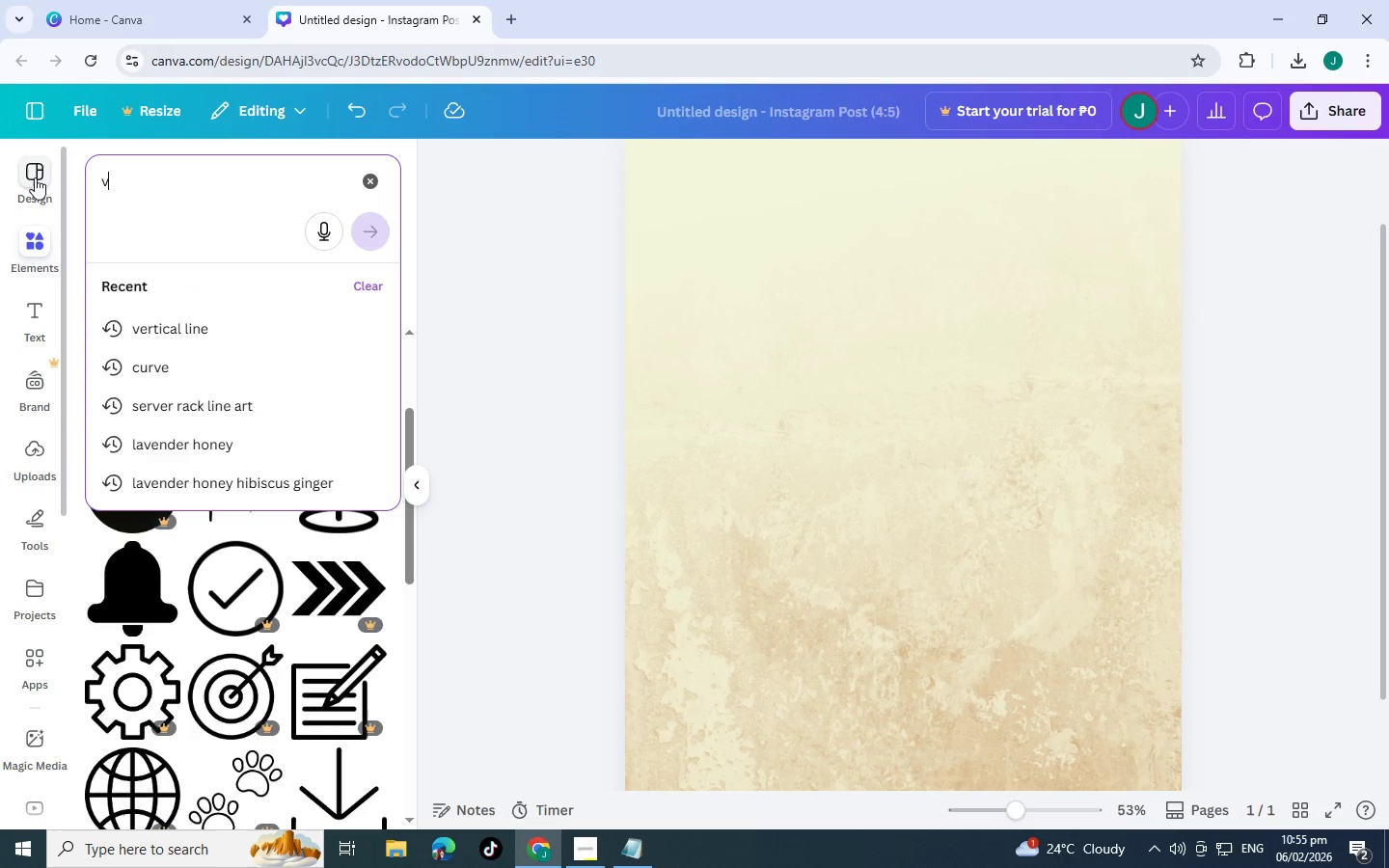 
type(velocity)
 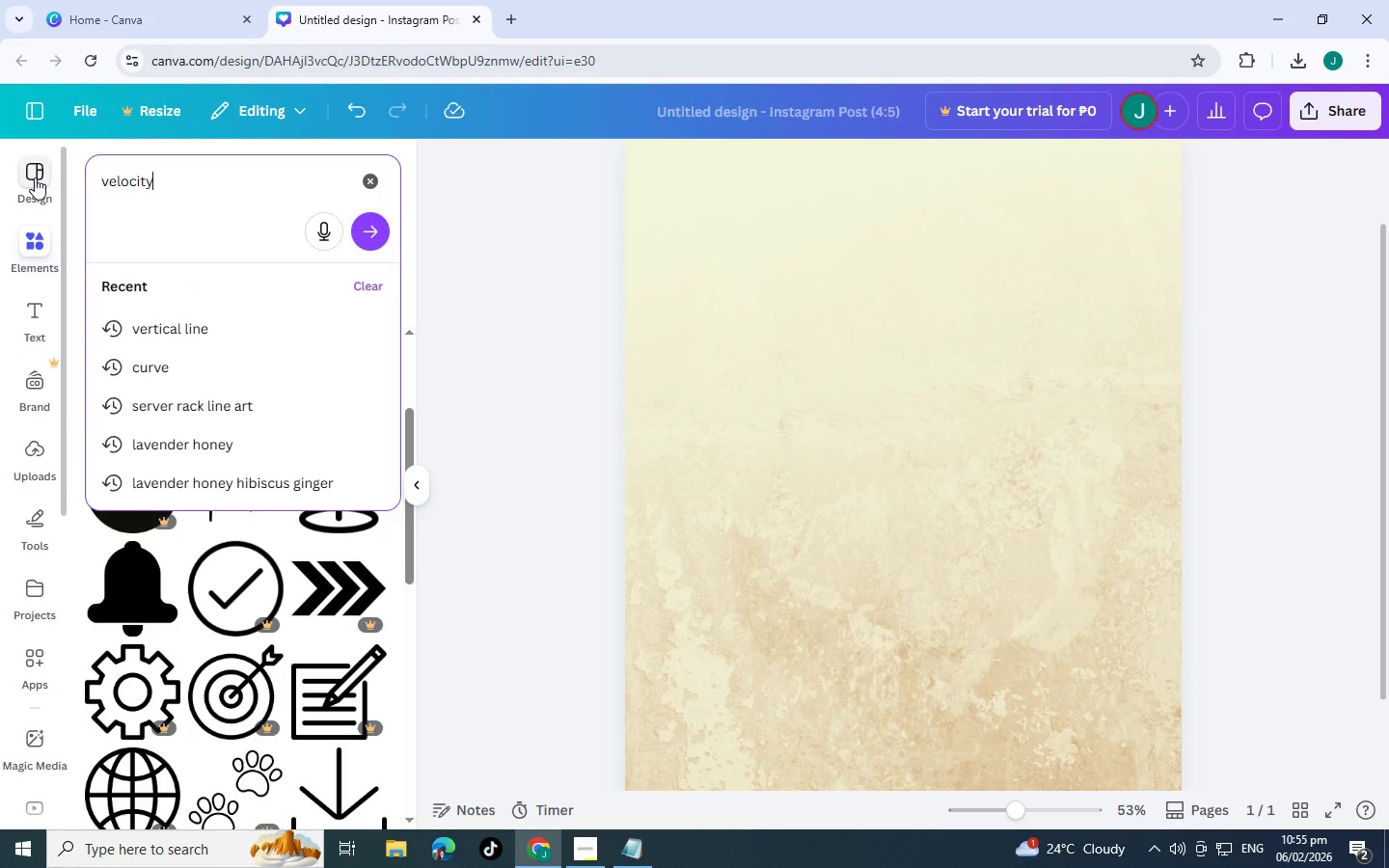 
key(Enter)
 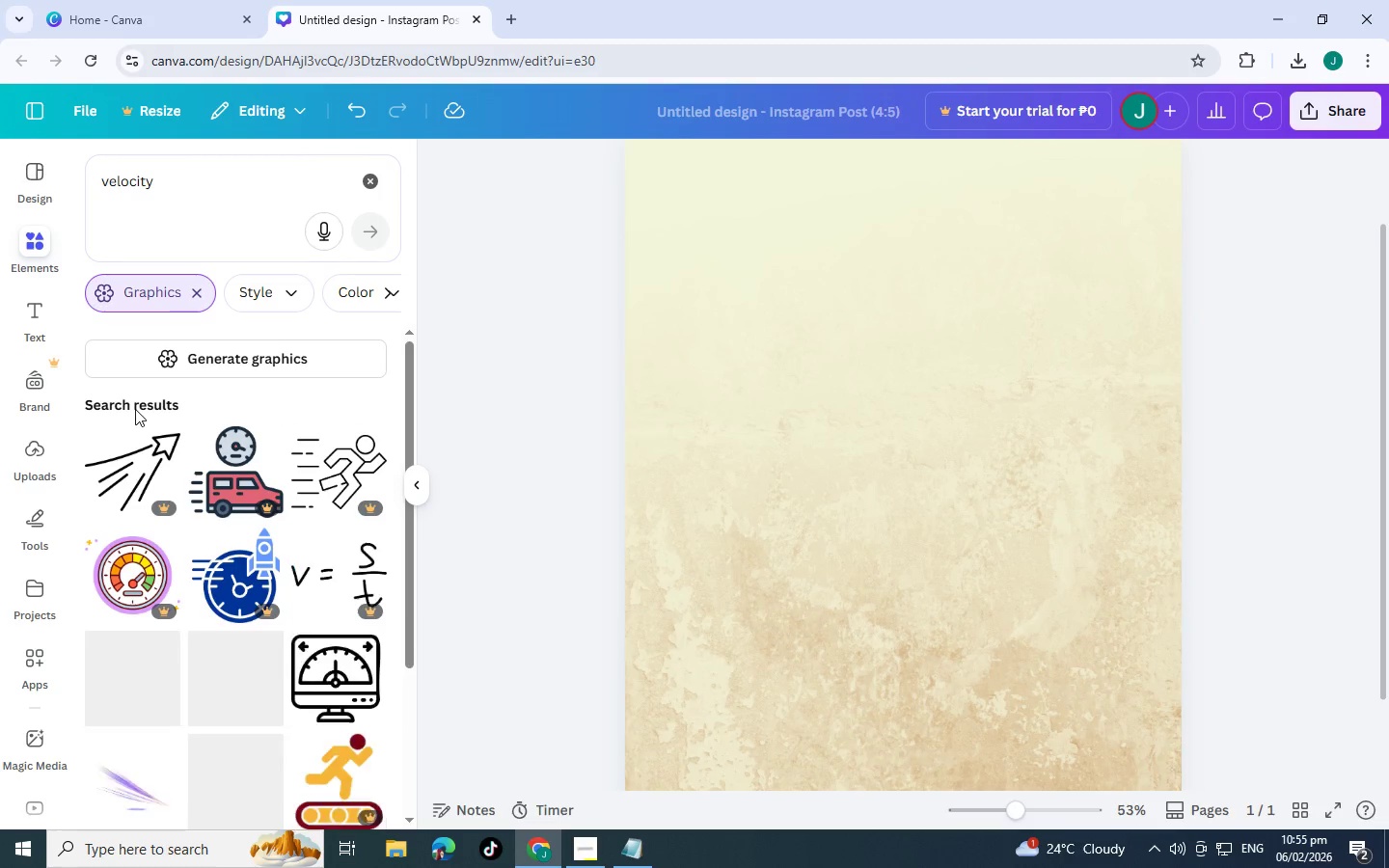 
scroll: coordinate [204, 483], scroll_direction: down, amount: 3.0
 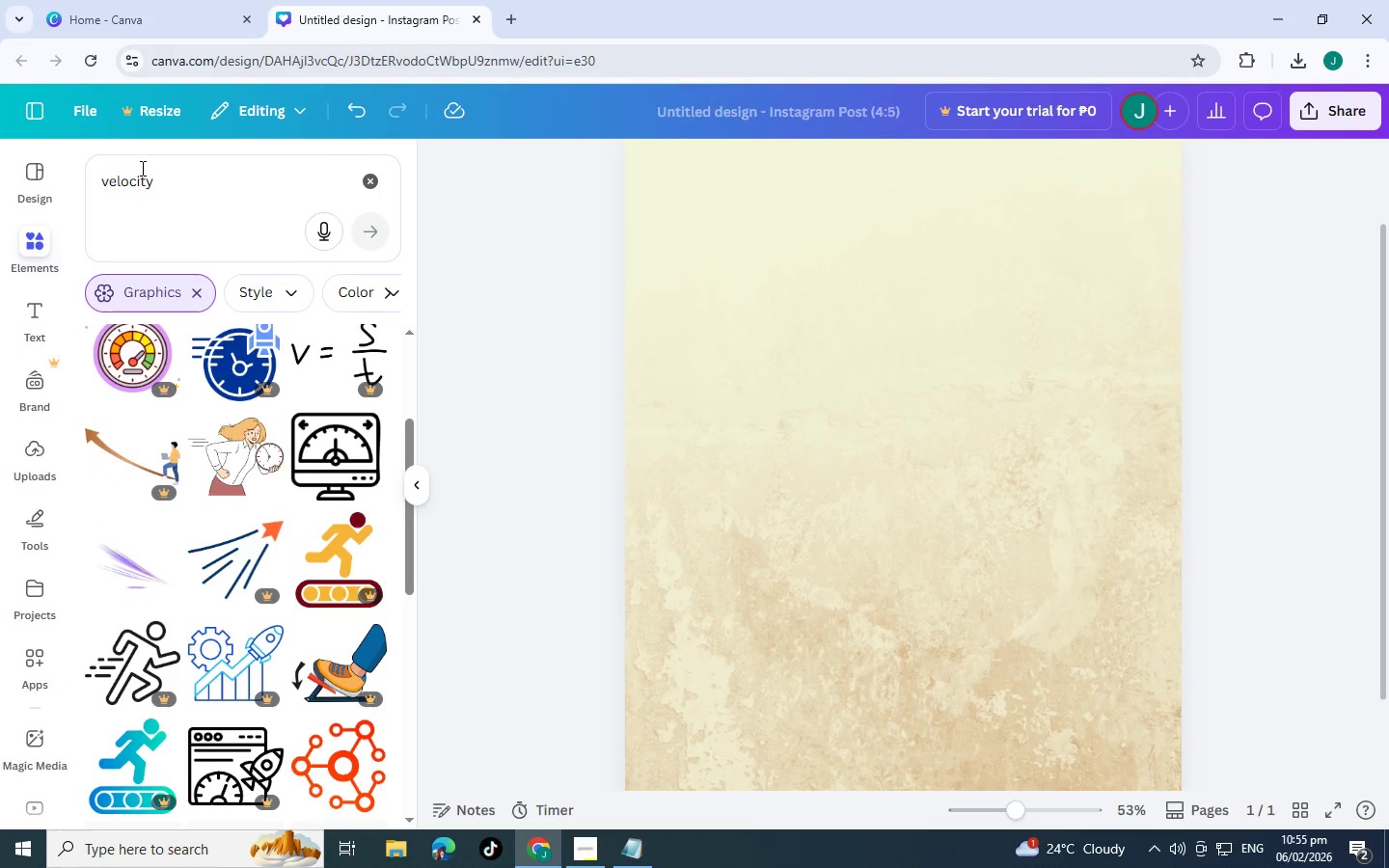 
left_click([207, 173])
 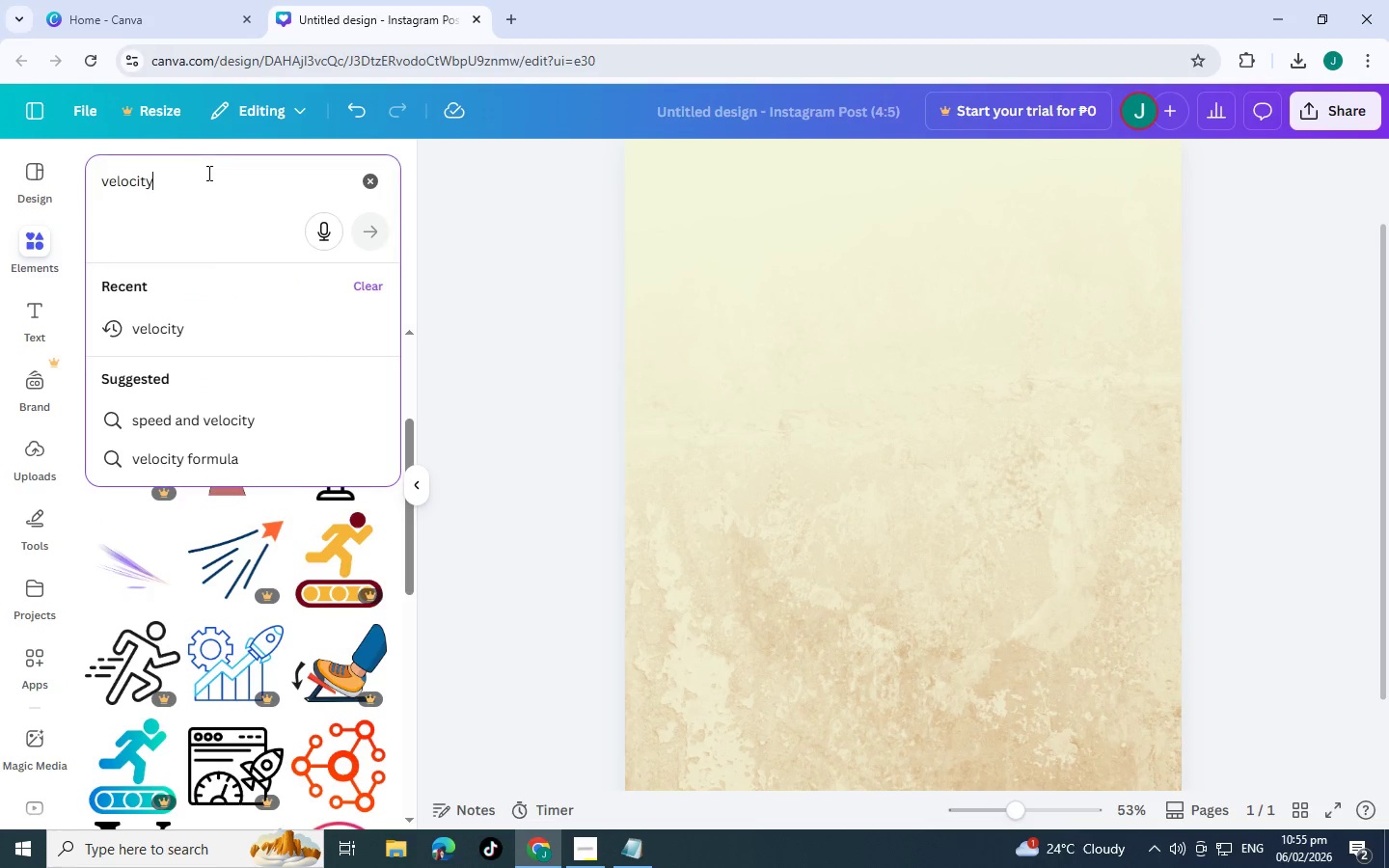 
type( icon)
 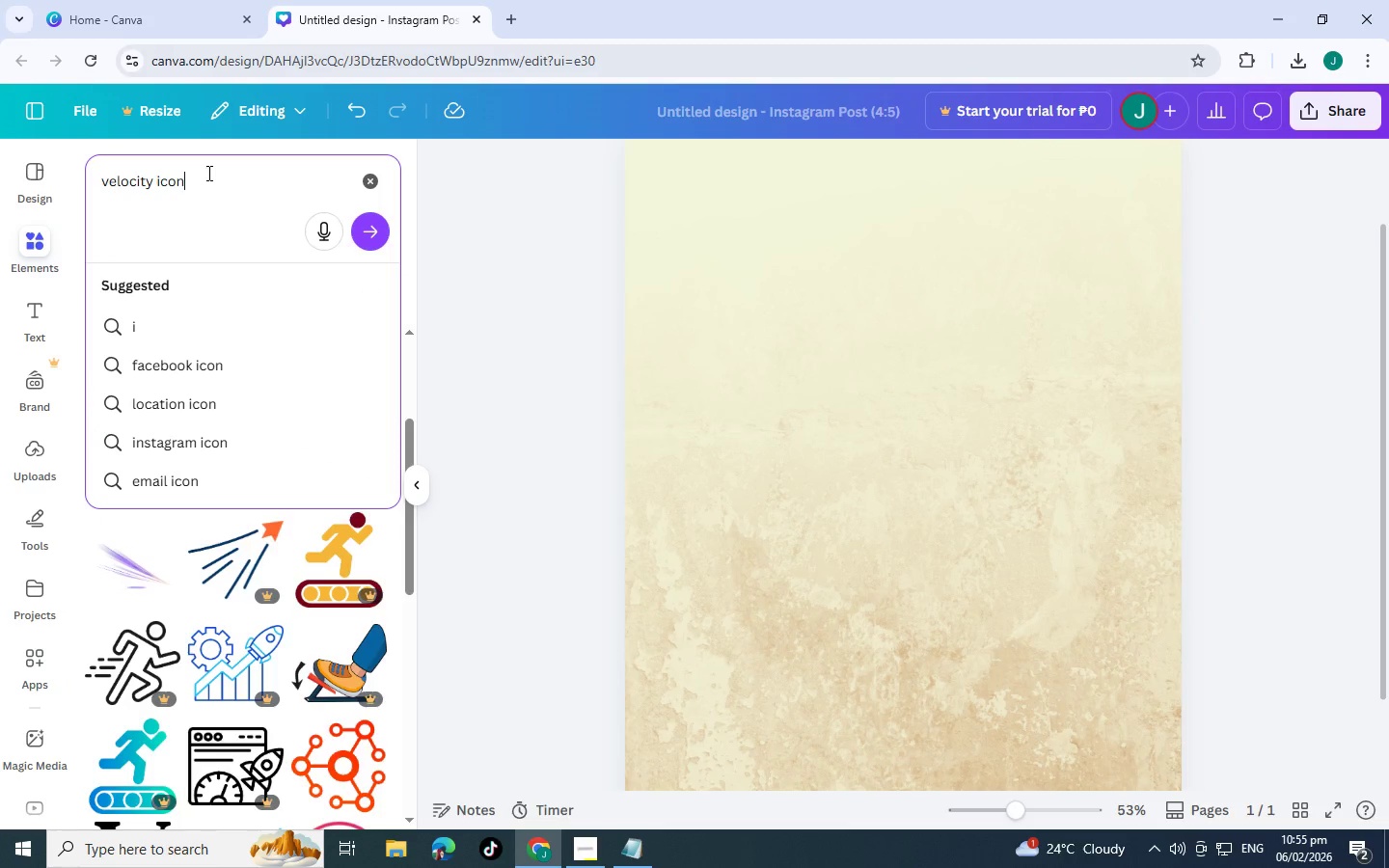 
key(Enter)
 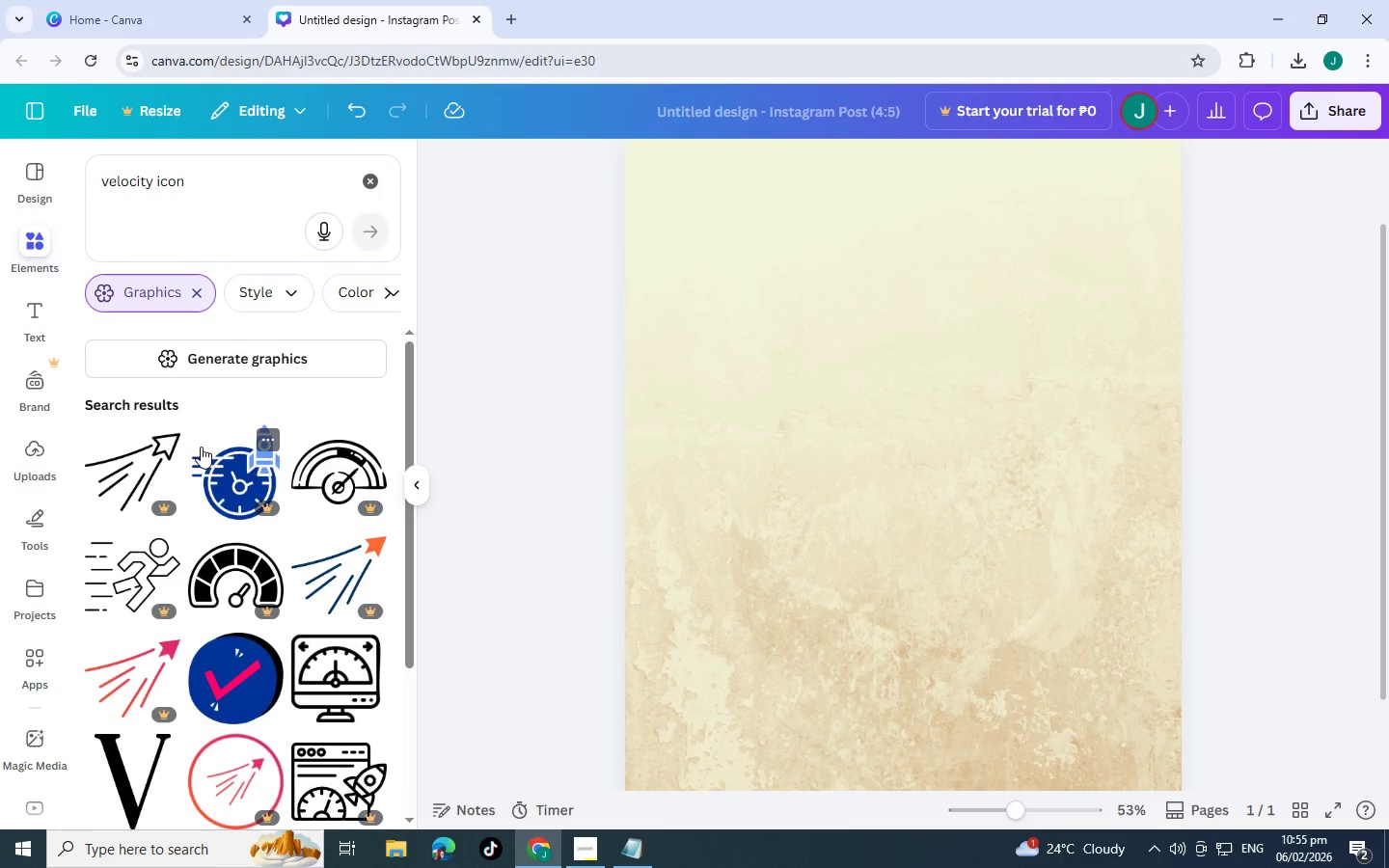 
scroll: coordinate [246, 482], scroll_direction: down, amount: 12.0
 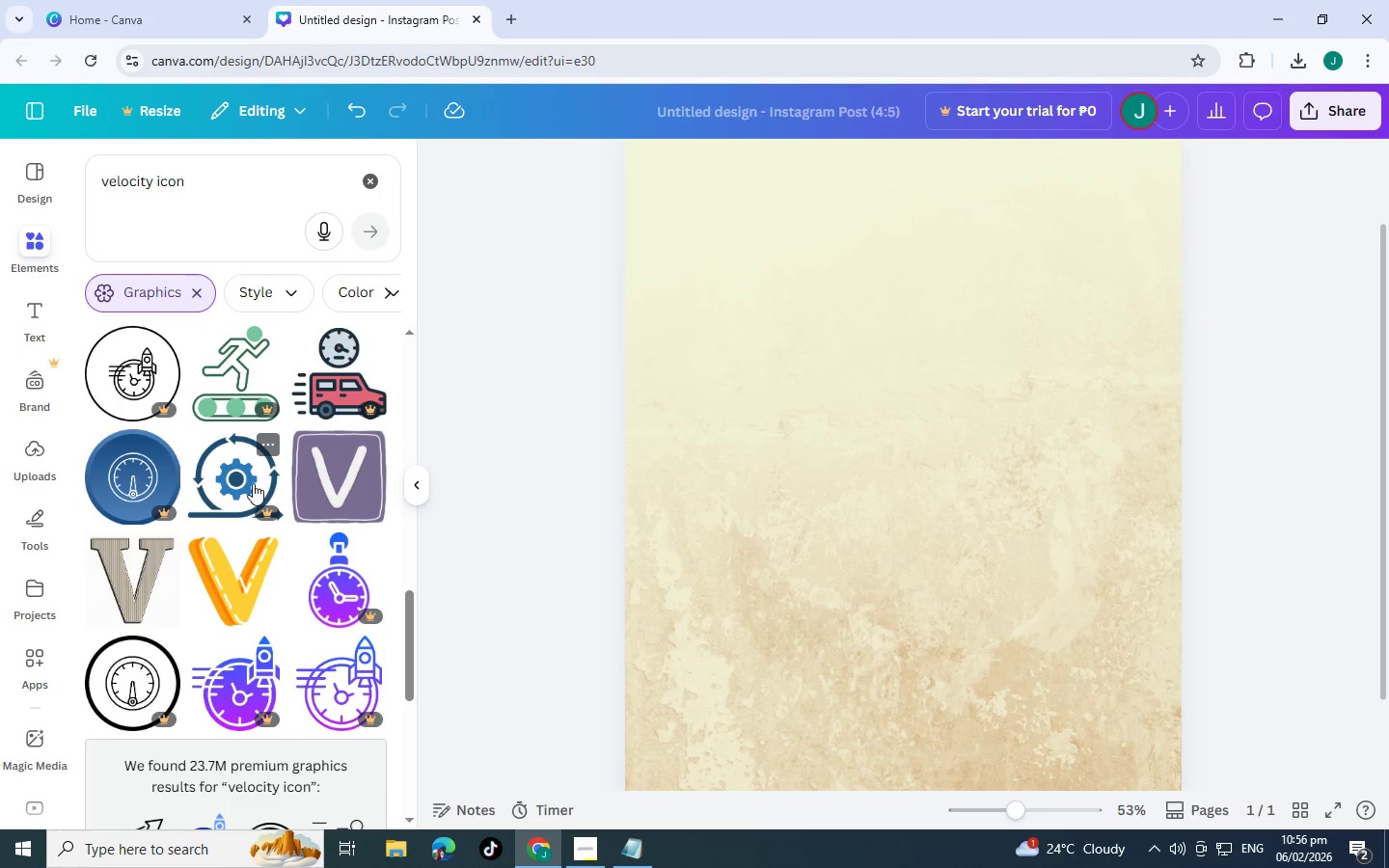 
scroll: coordinate [254, 483], scroll_direction: down, amount: 9.0
 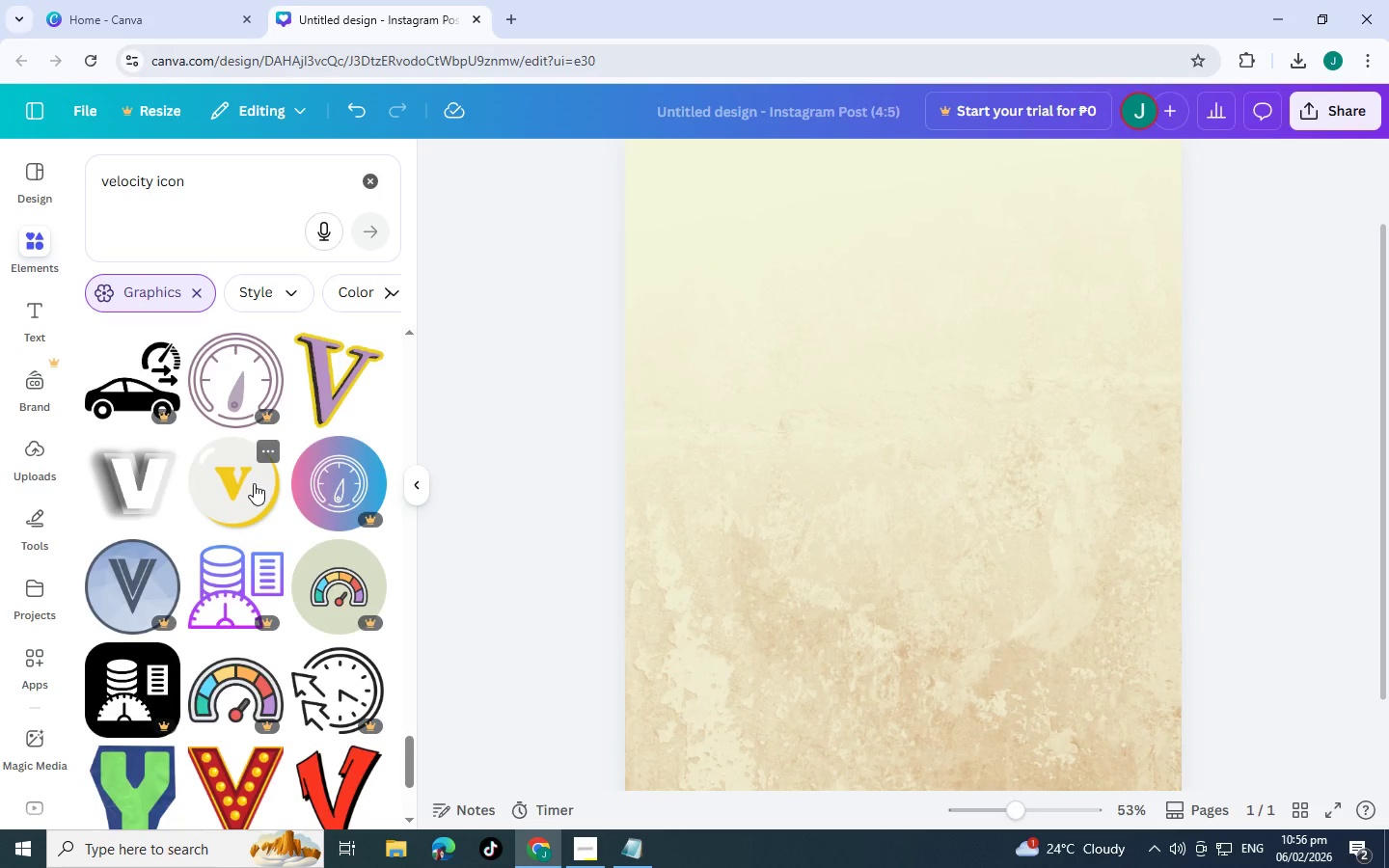 
scroll: coordinate [254, 481], scroll_direction: down, amount: 7.0
 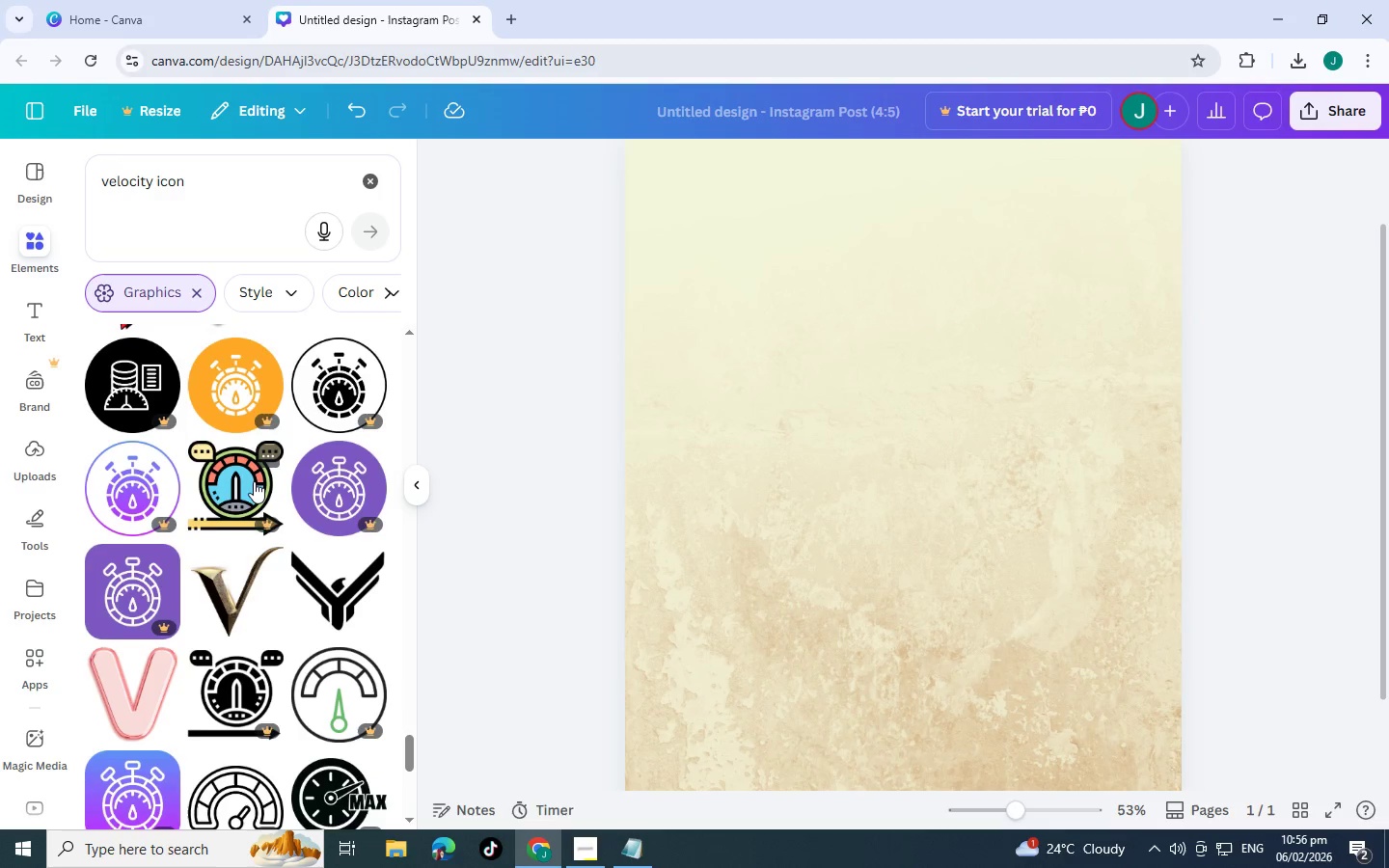 
scroll: coordinate [255, 478], scroll_direction: down, amount: 6.0
 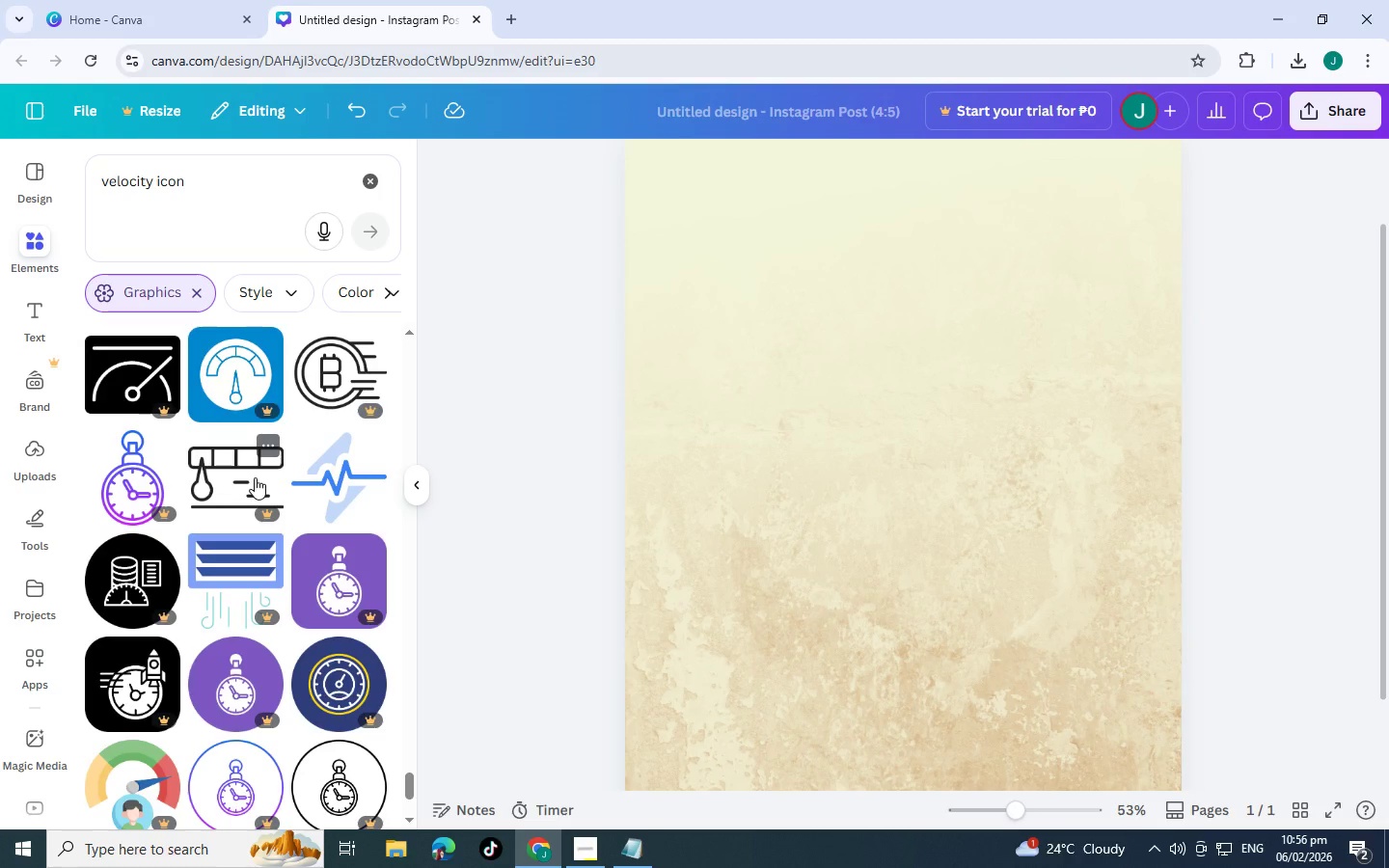 
scroll: coordinate [246, 476], scroll_direction: down, amount: 5.0
 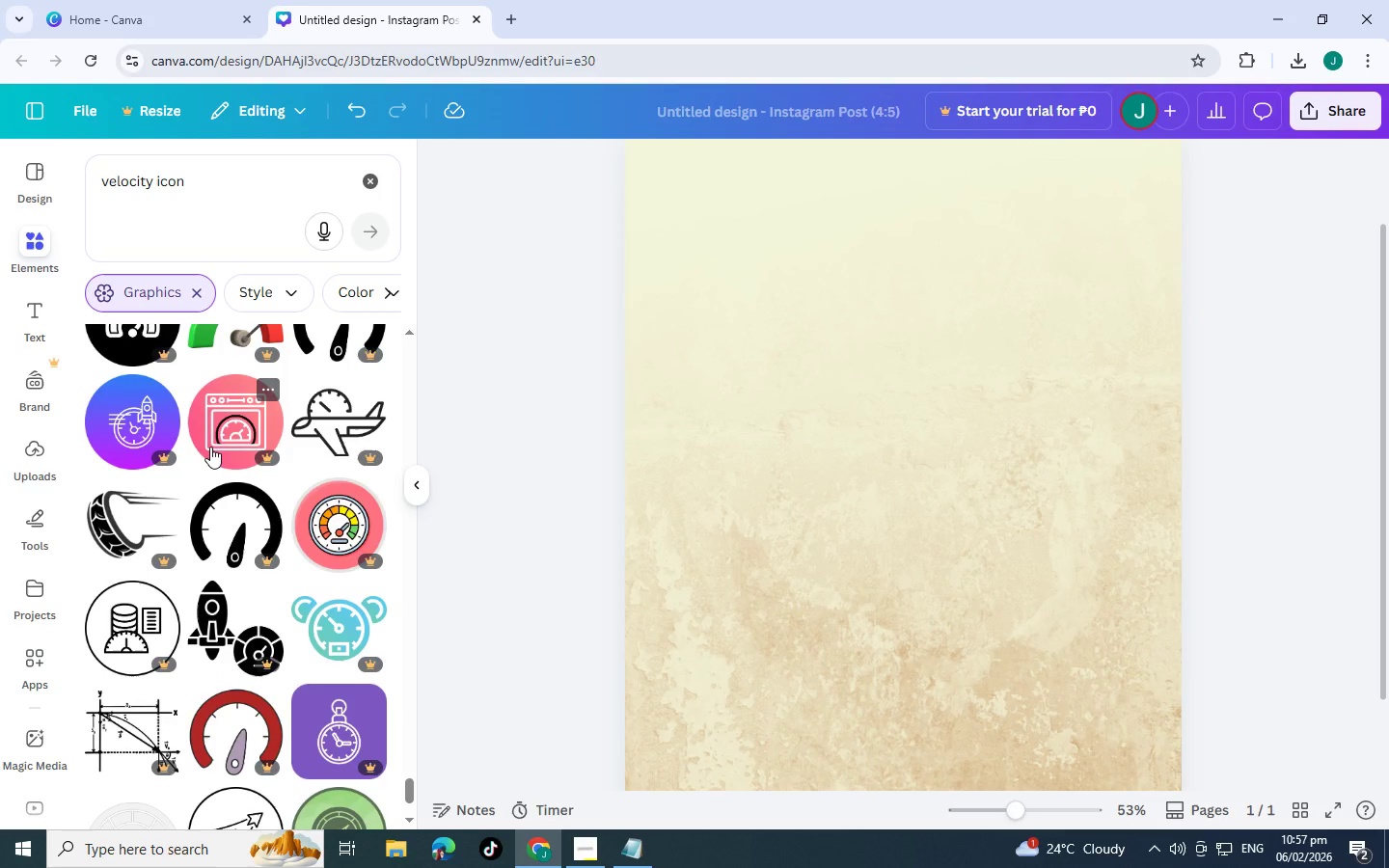 
scroll: coordinate [223, 471], scroll_direction: down, amount: 13.0
 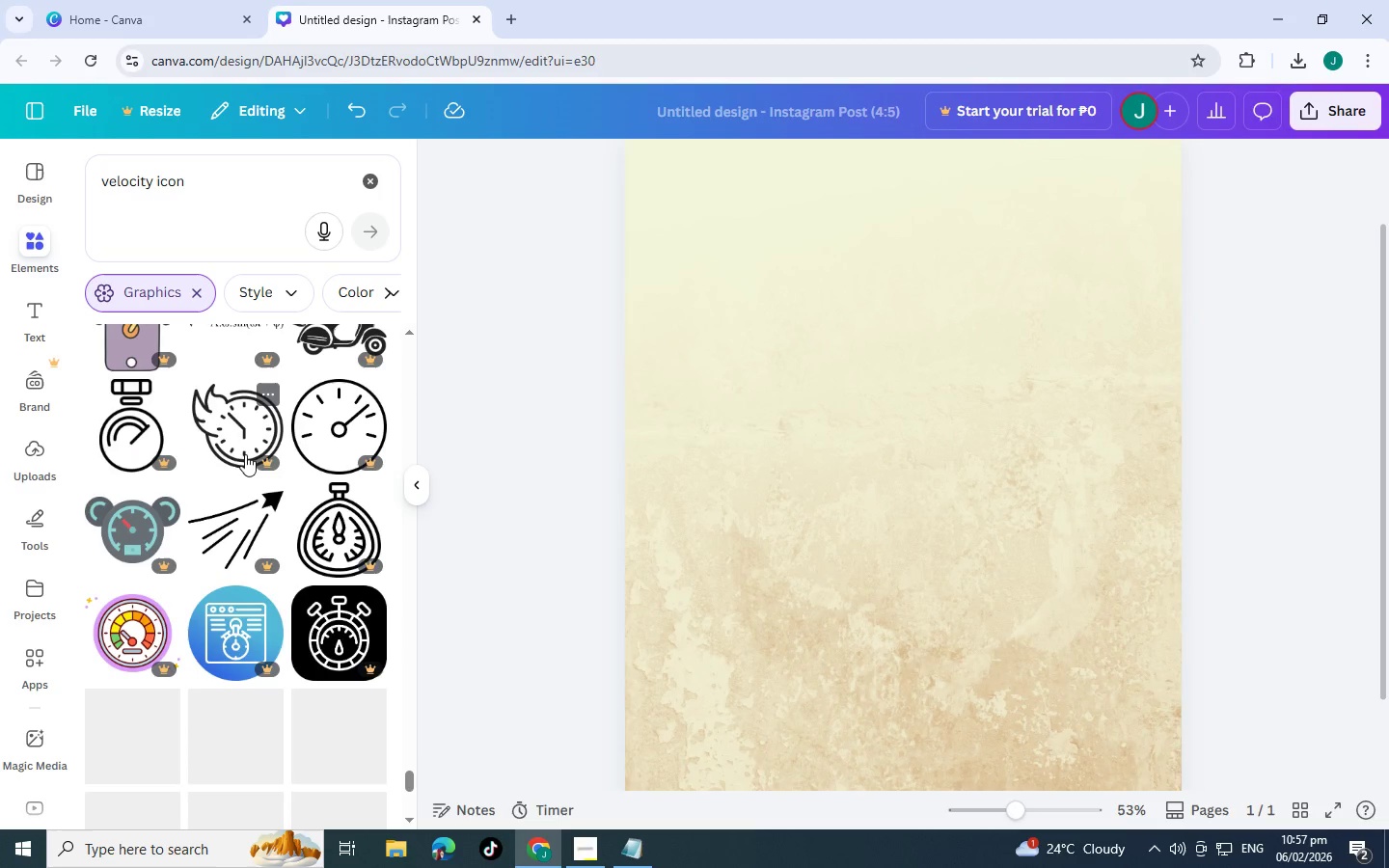 
scroll: coordinate [254, 455], scroll_direction: down, amount: 8.0
 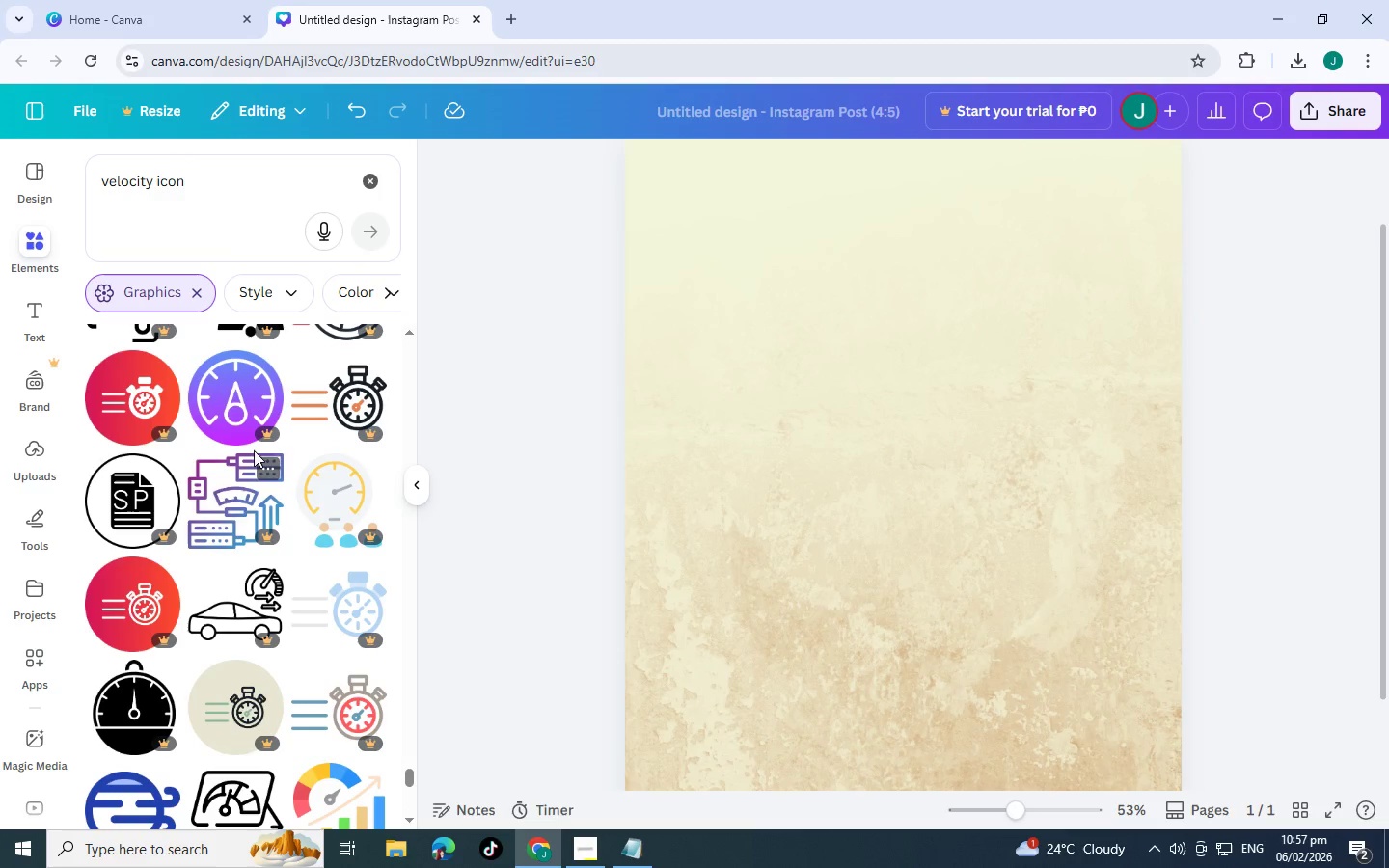 
scroll: coordinate [259, 426], scroll_direction: down, amount: 9.0
 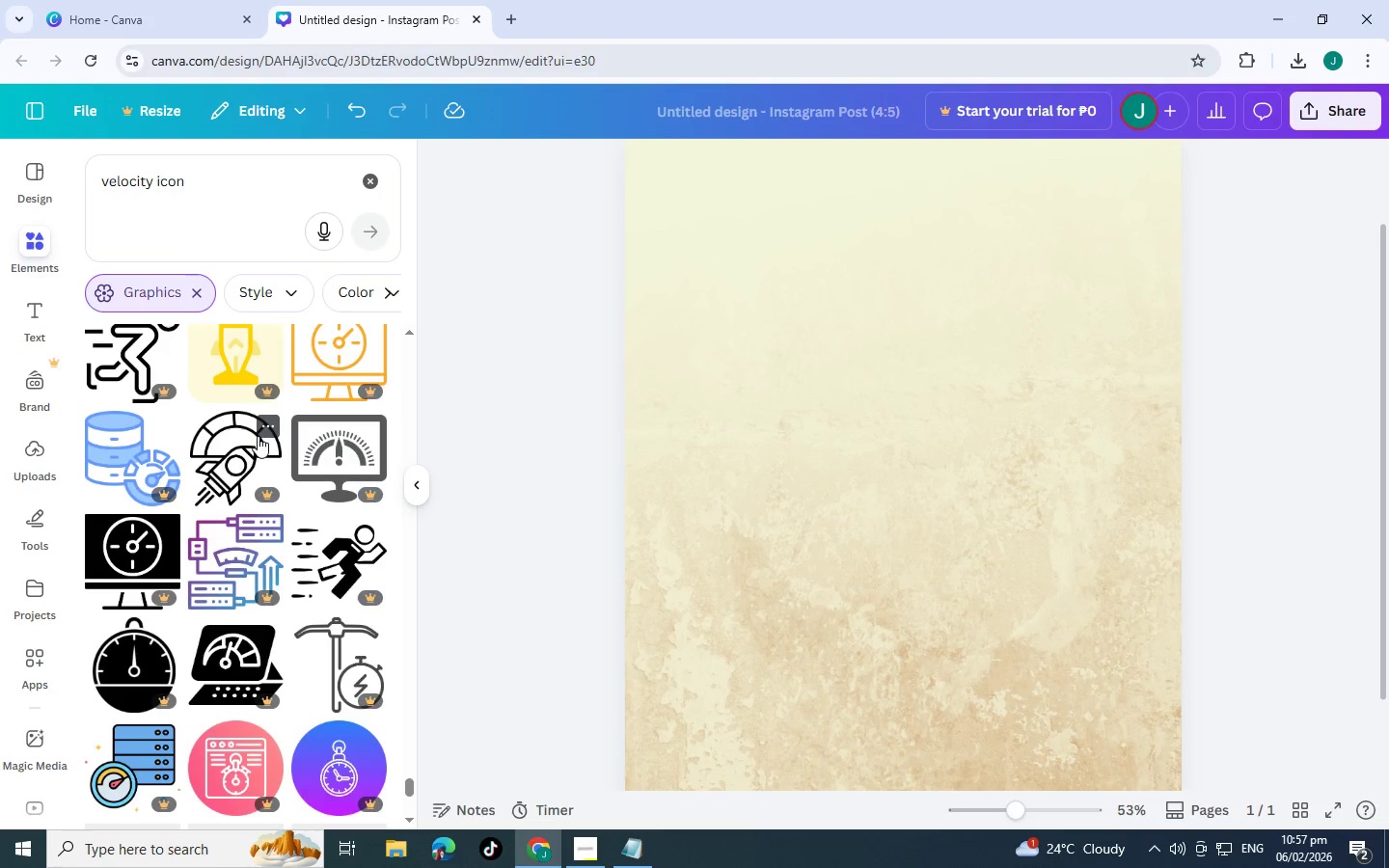 
scroll: coordinate [278, 456], scroll_direction: down, amount: 12.0
 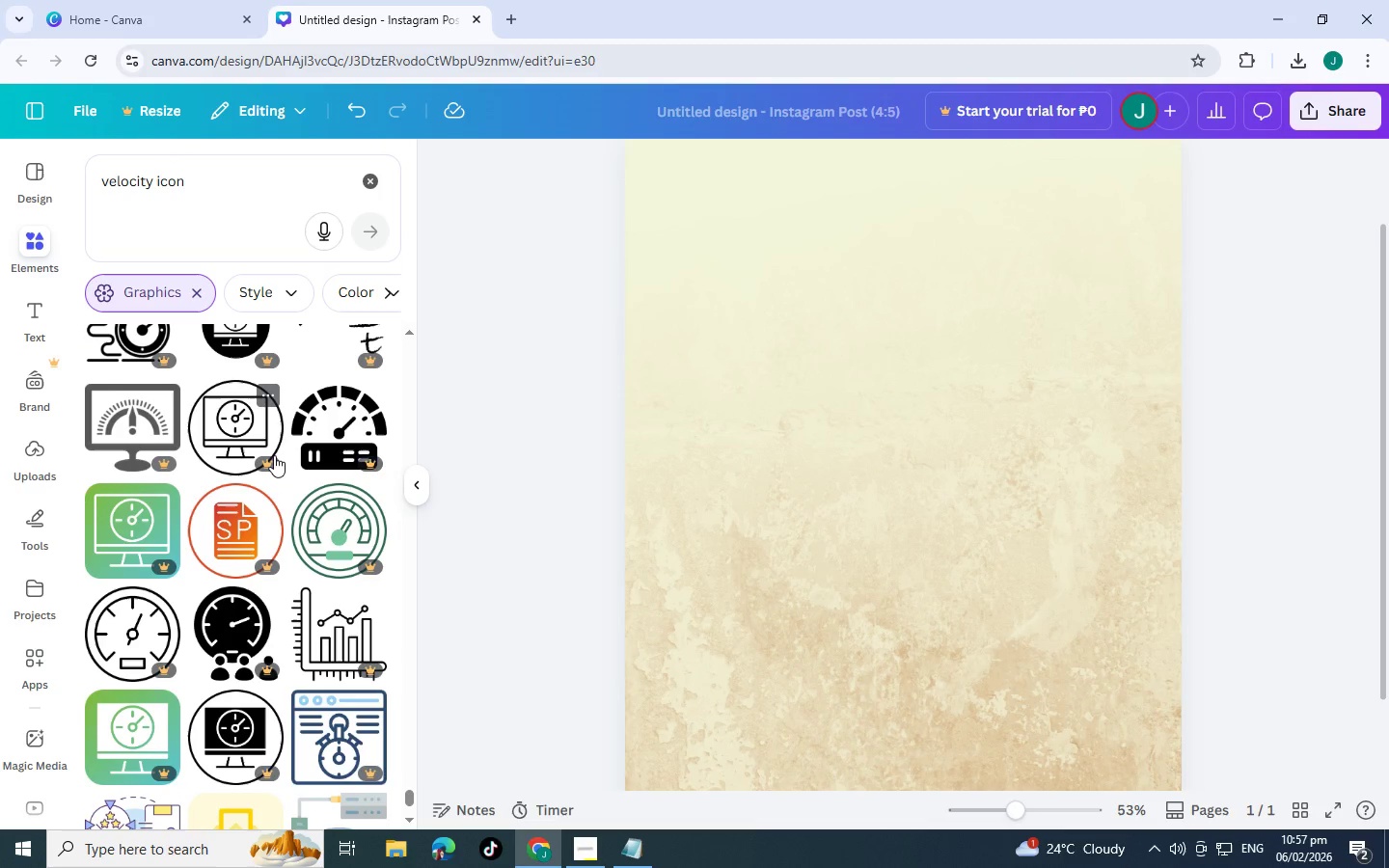 
scroll: coordinate [271, 415], scroll_direction: down, amount: 7.0
 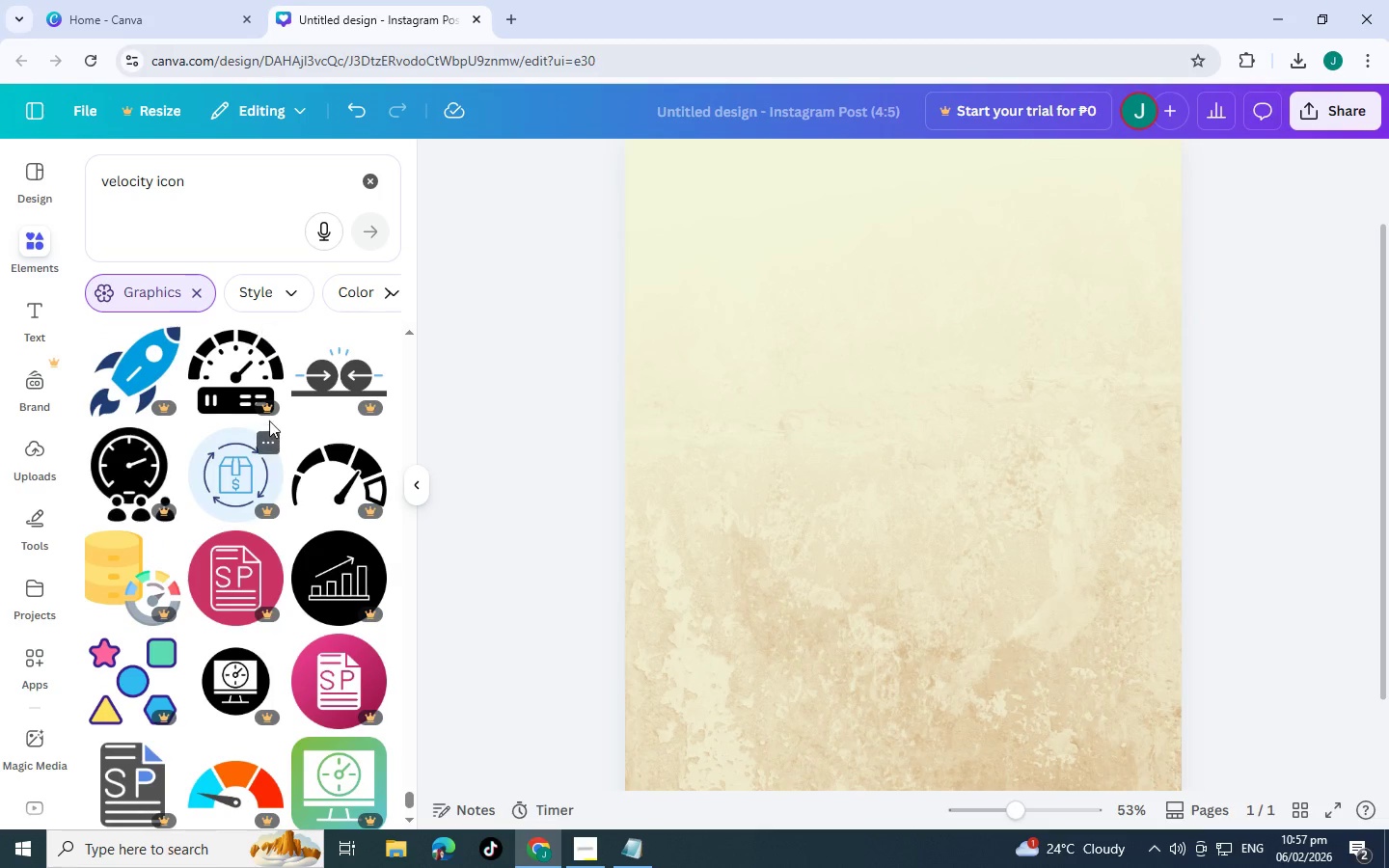 
scroll: coordinate [269, 420], scroll_direction: down, amount: 9.0
 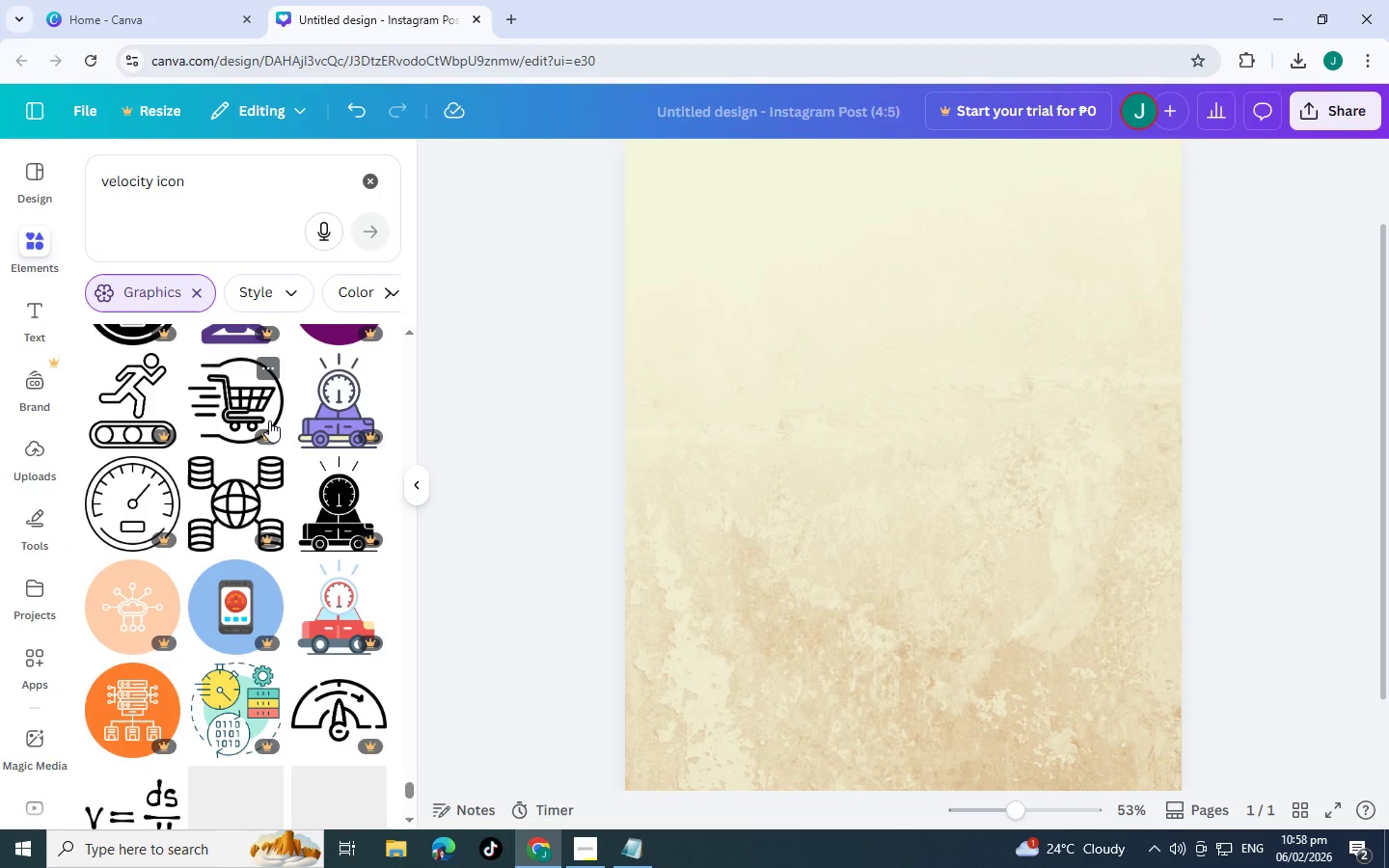 
scroll: coordinate [269, 418], scroll_direction: down, amount: 5.0
 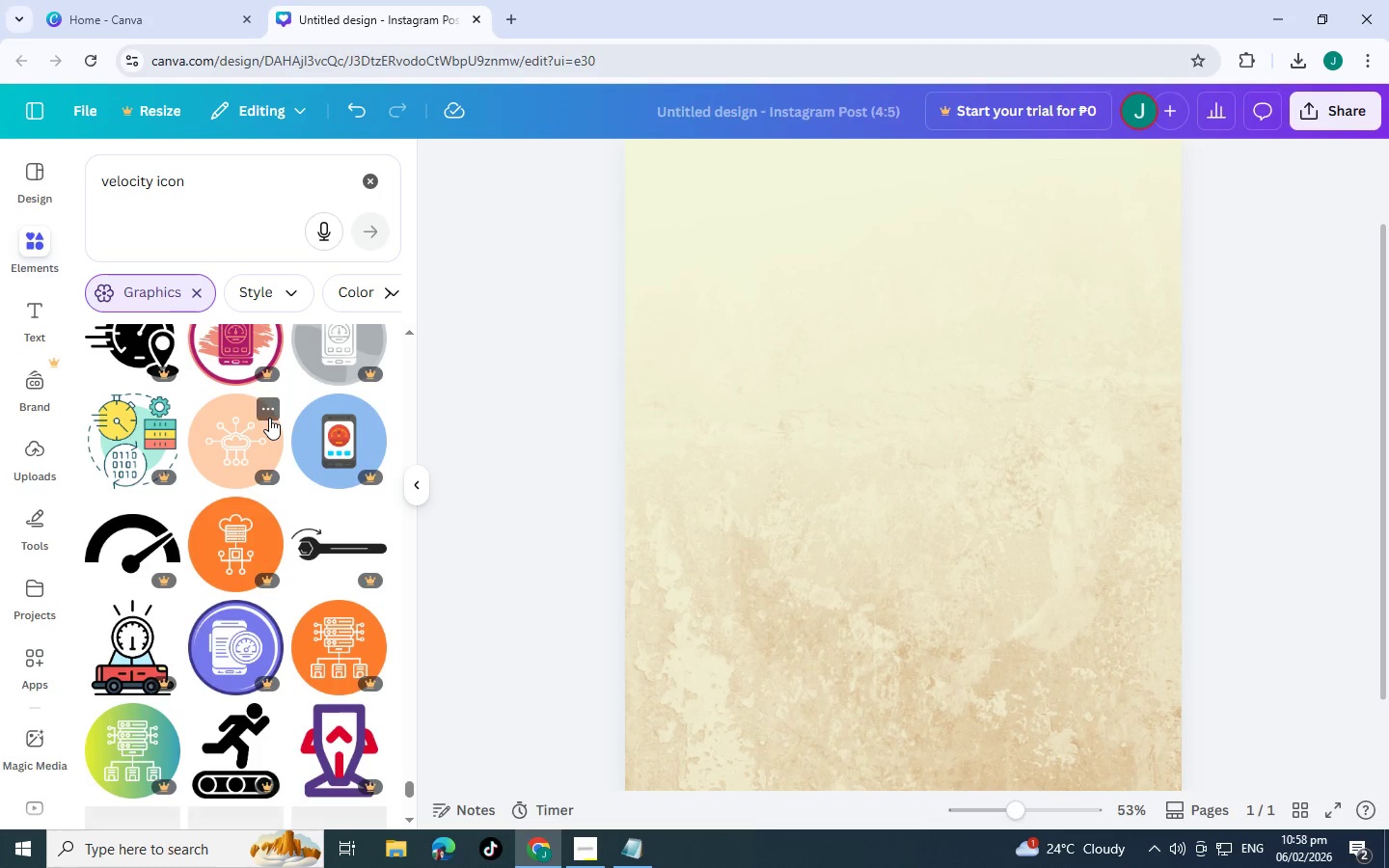 
scroll: coordinate [284, 425], scroll_direction: down, amount: 6.0
 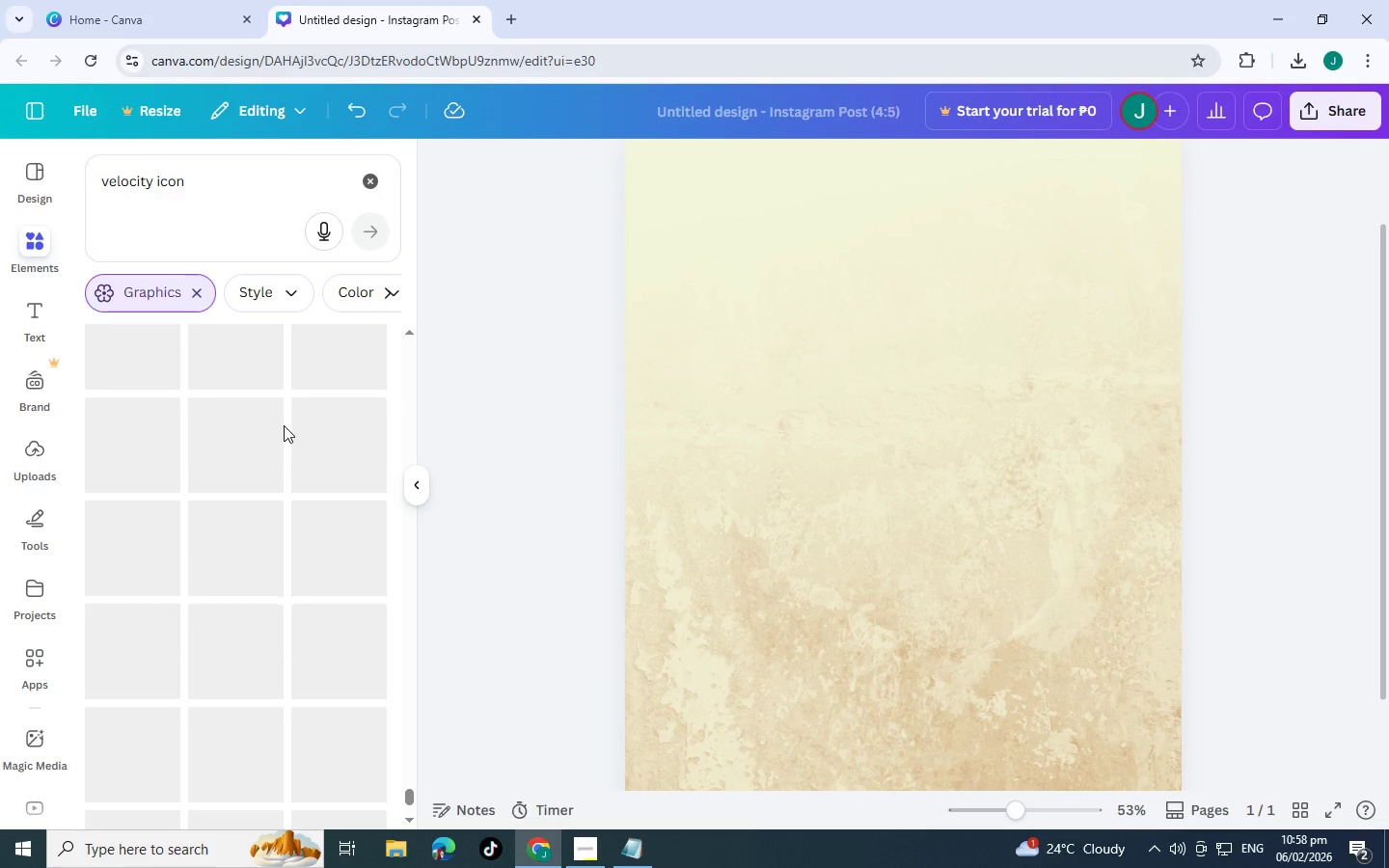 
scroll: coordinate [284, 425], scroll_direction: up, amount: 2.0
 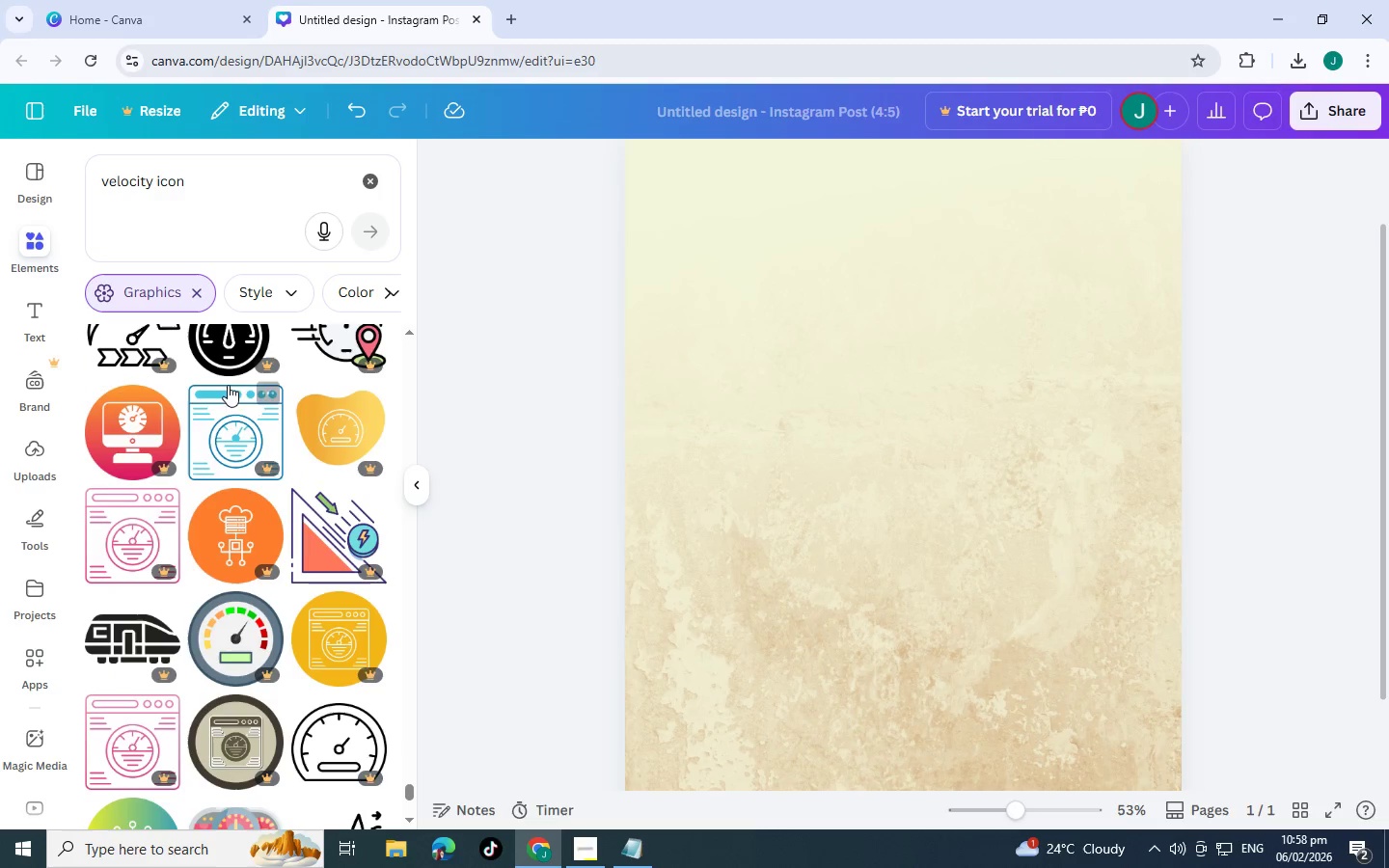 
scroll: coordinate [209, 499], scroll_direction: down, amount: 8.0
 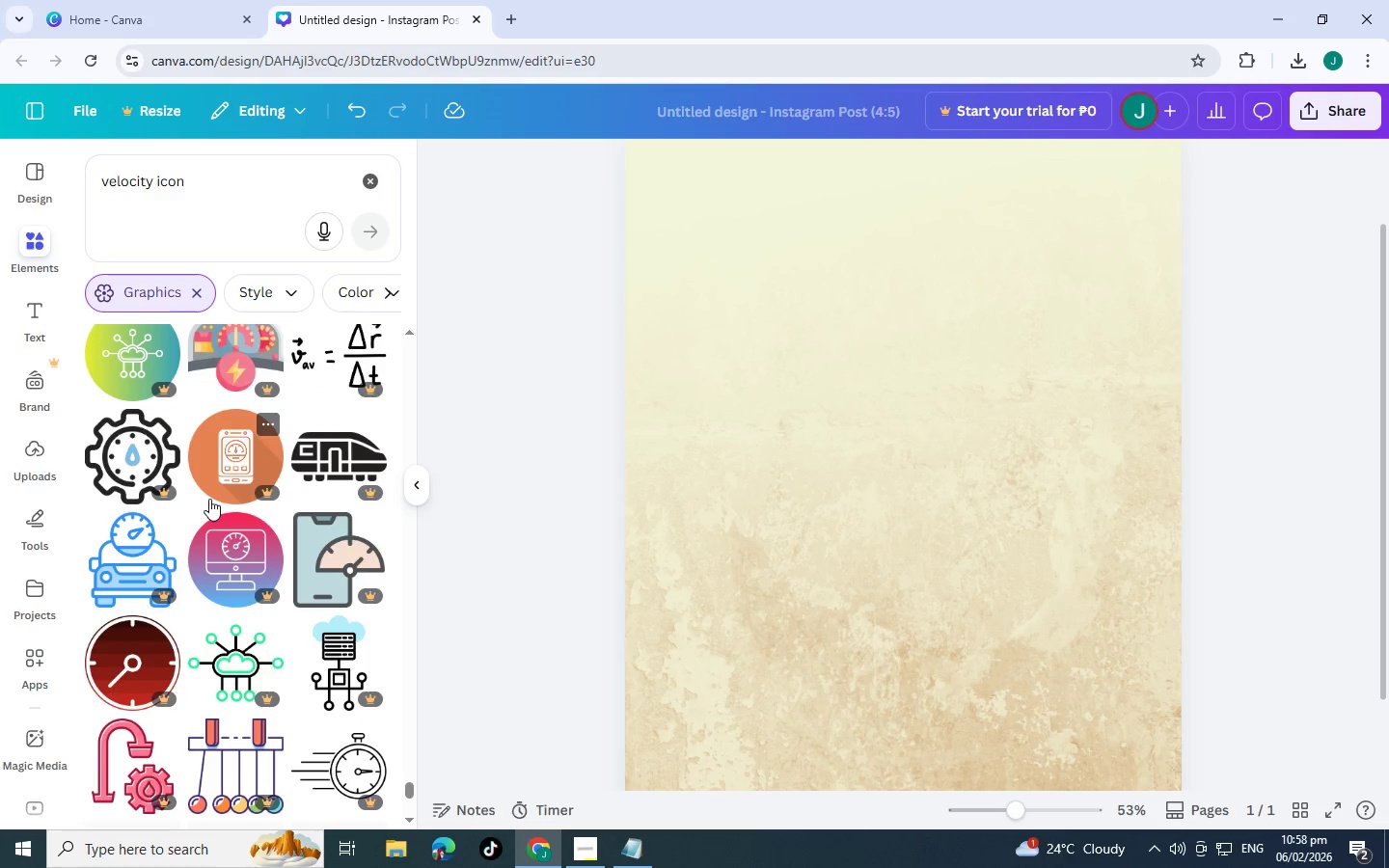 
key(Alt+AltLeft)
 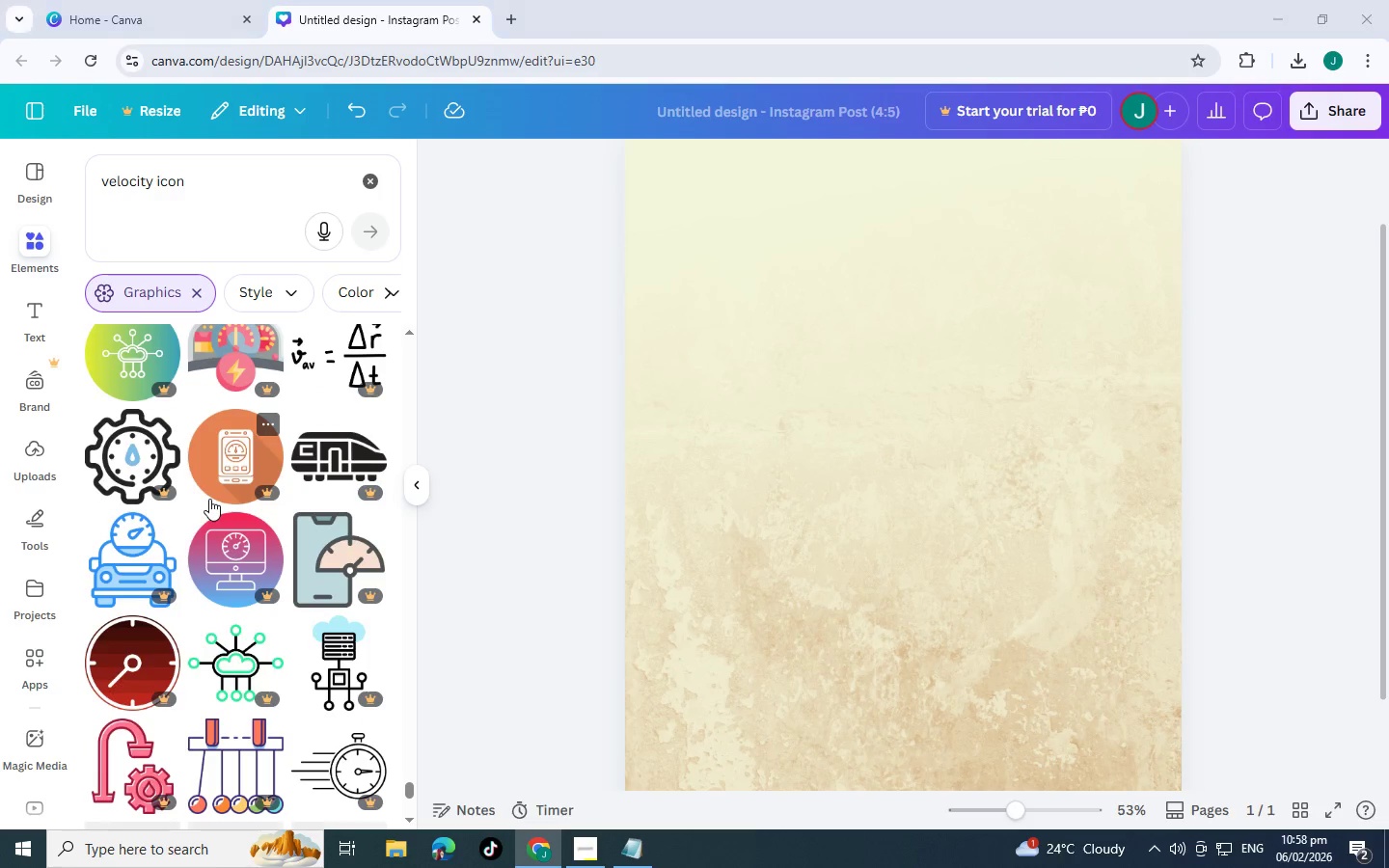 
key(Alt+Tab)
 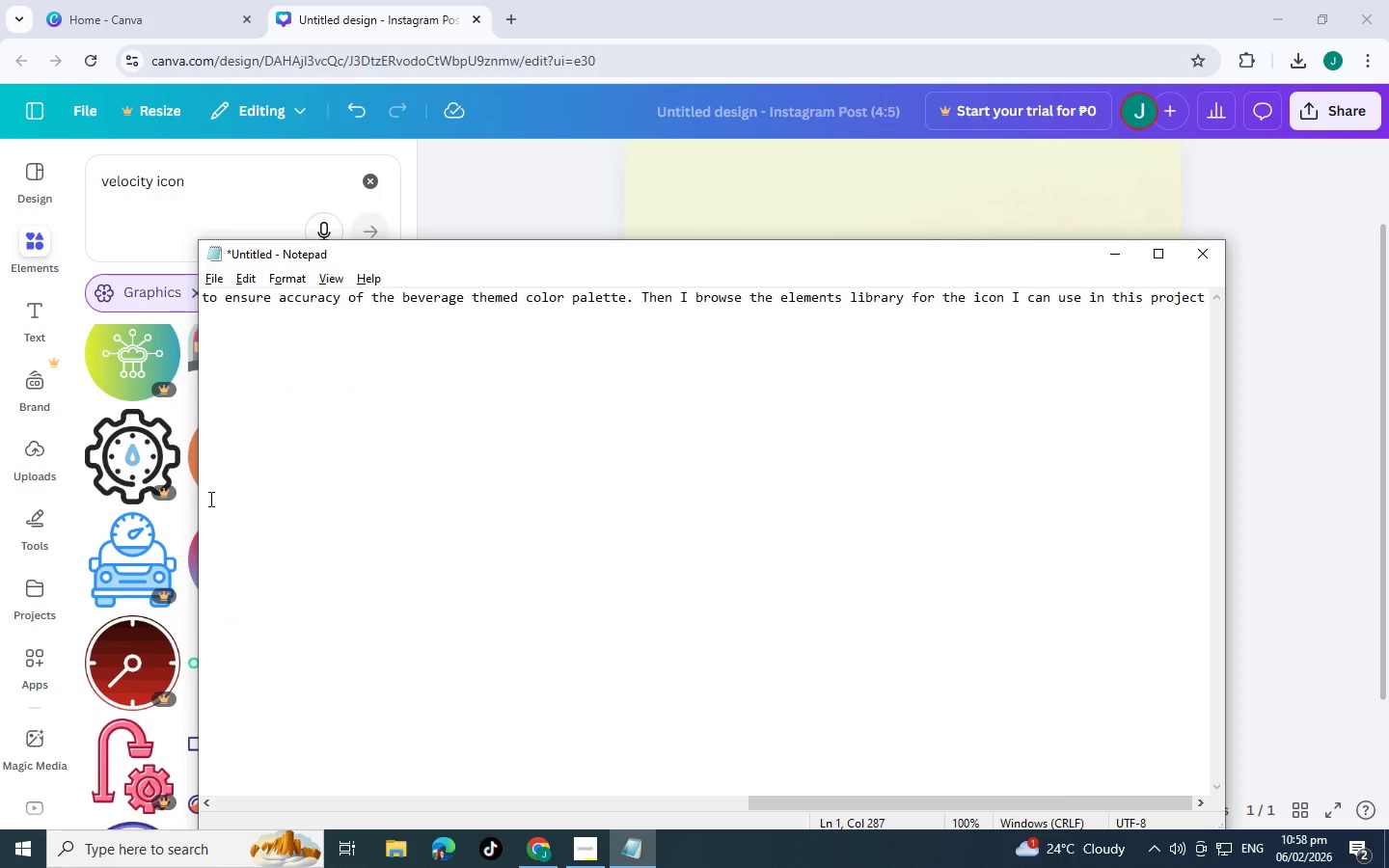 
key(Alt+Tab)
 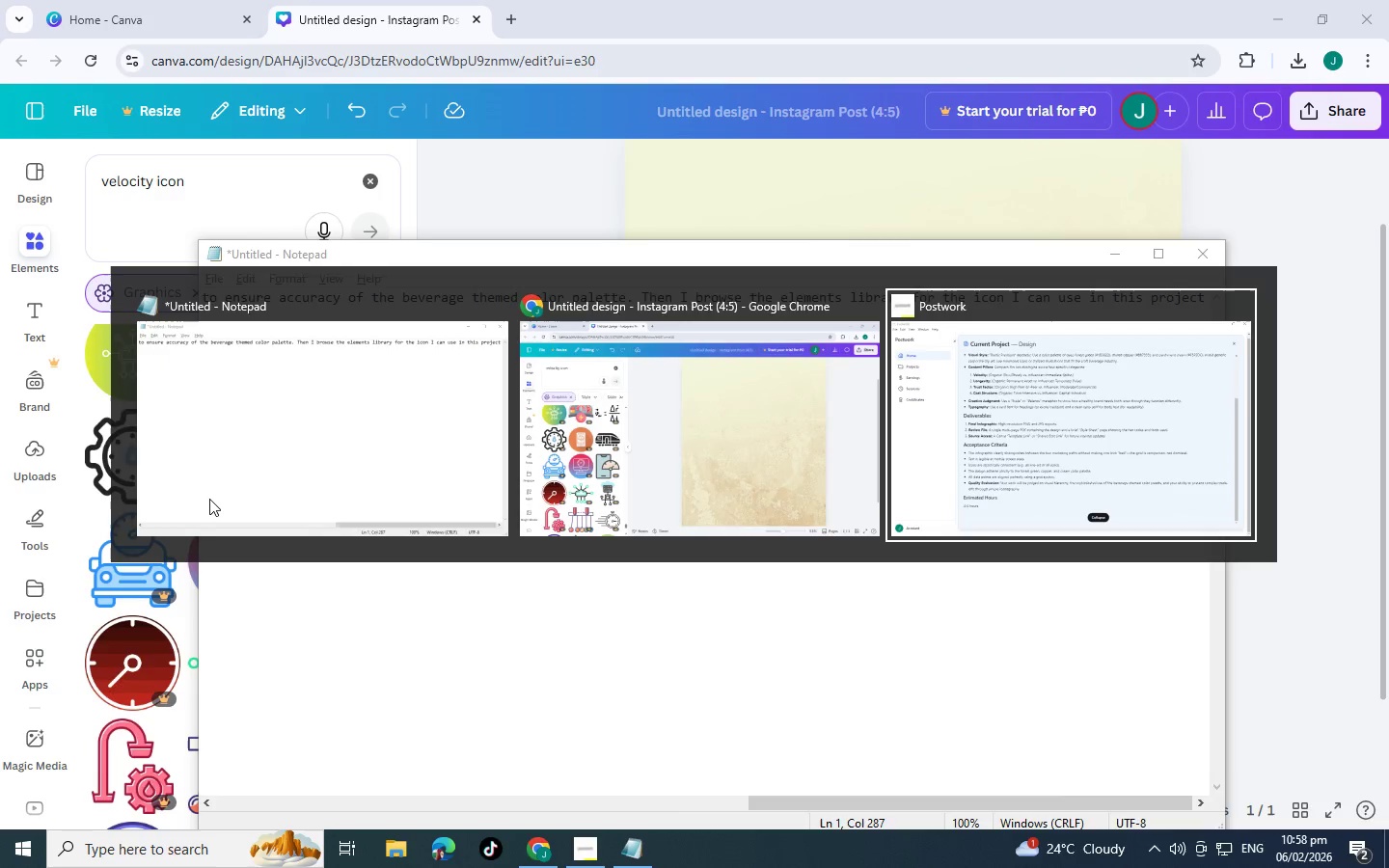 
key(Alt+Tab)